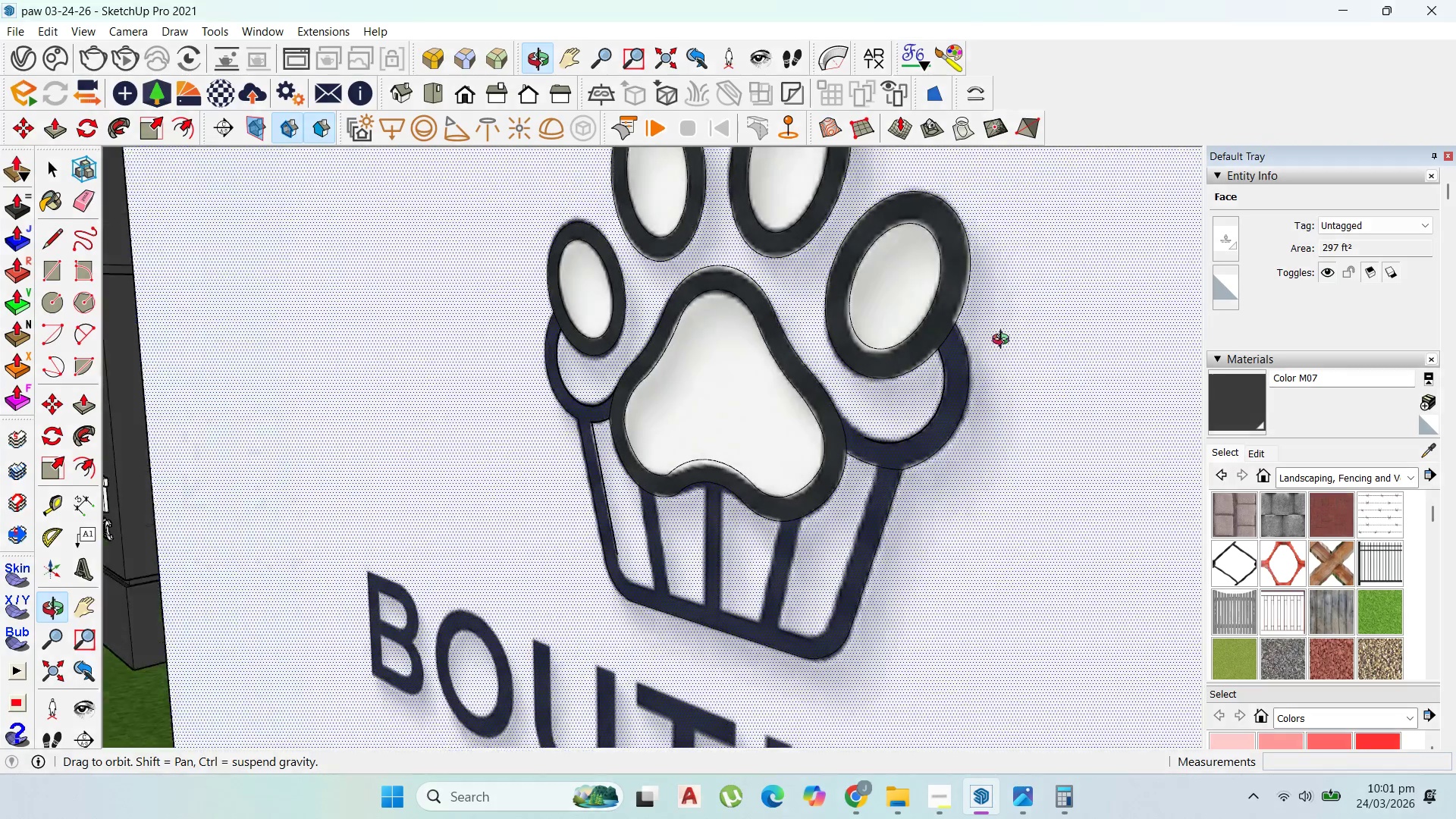 
left_click([952, 387])
 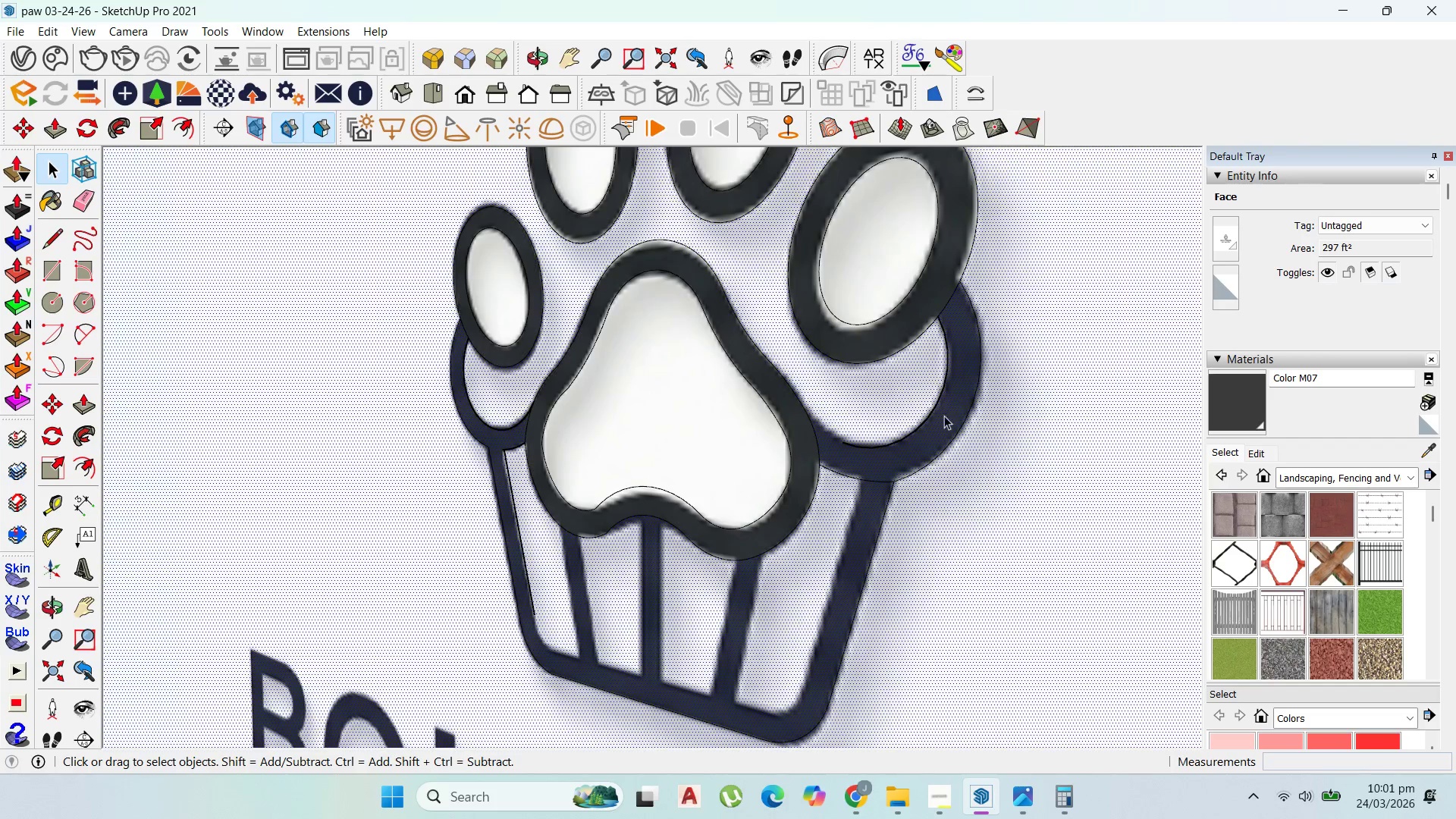 
scroll: coordinate [843, 447], scroll_direction: up, amount: 10.0
 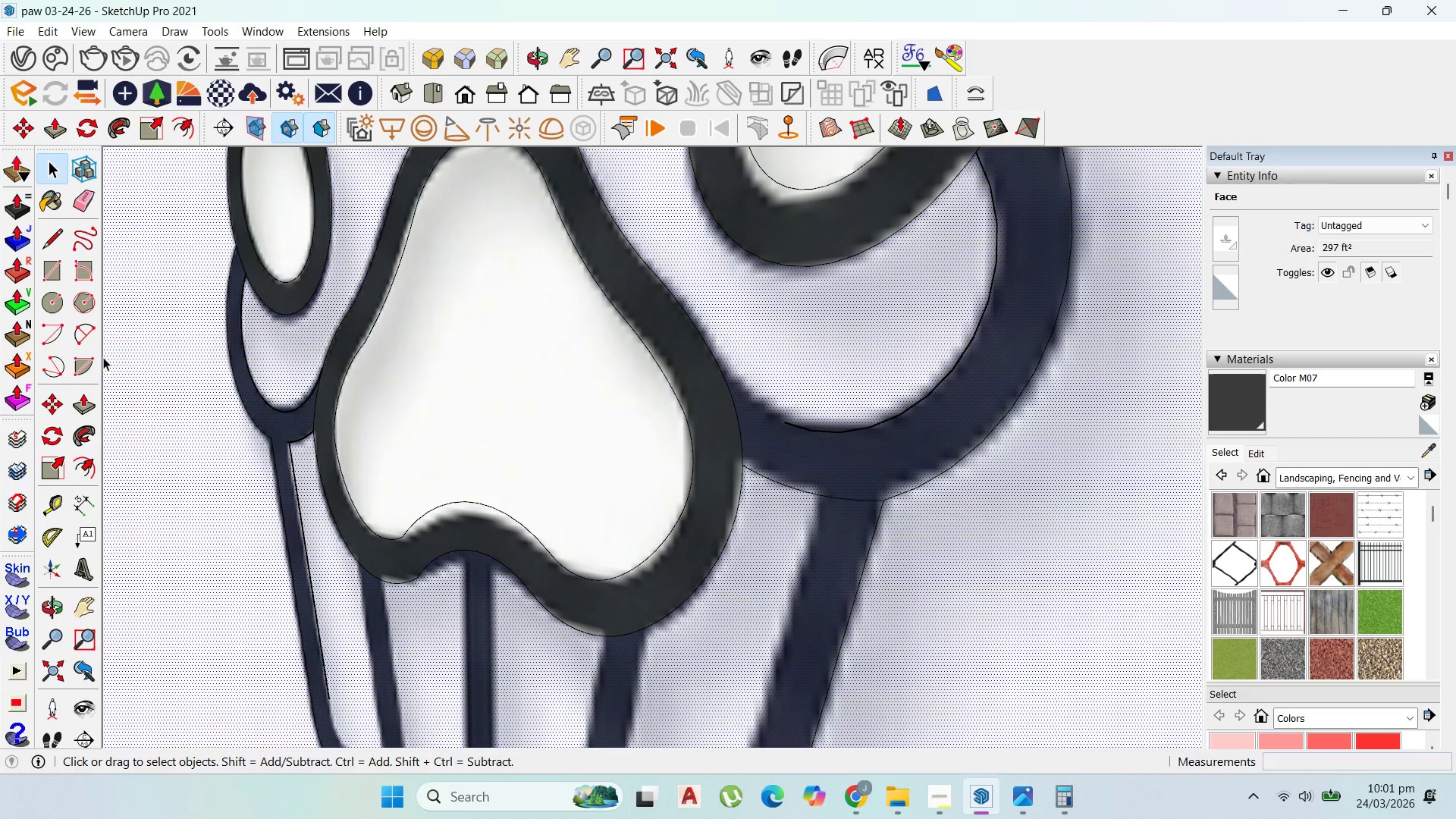 
left_click([91, 331])
 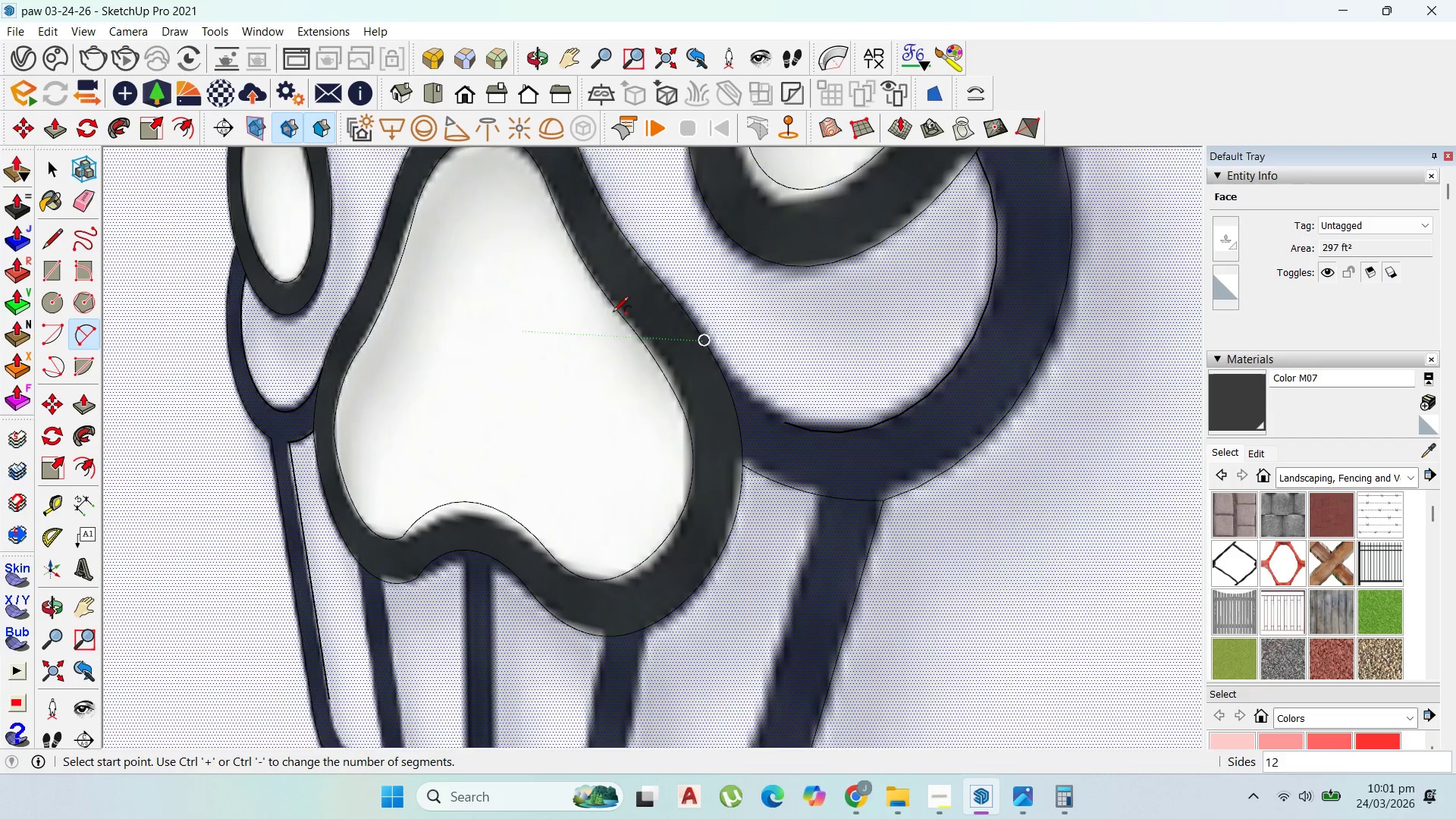 
scroll: coordinate [741, 370], scroll_direction: up, amount: 5.0
 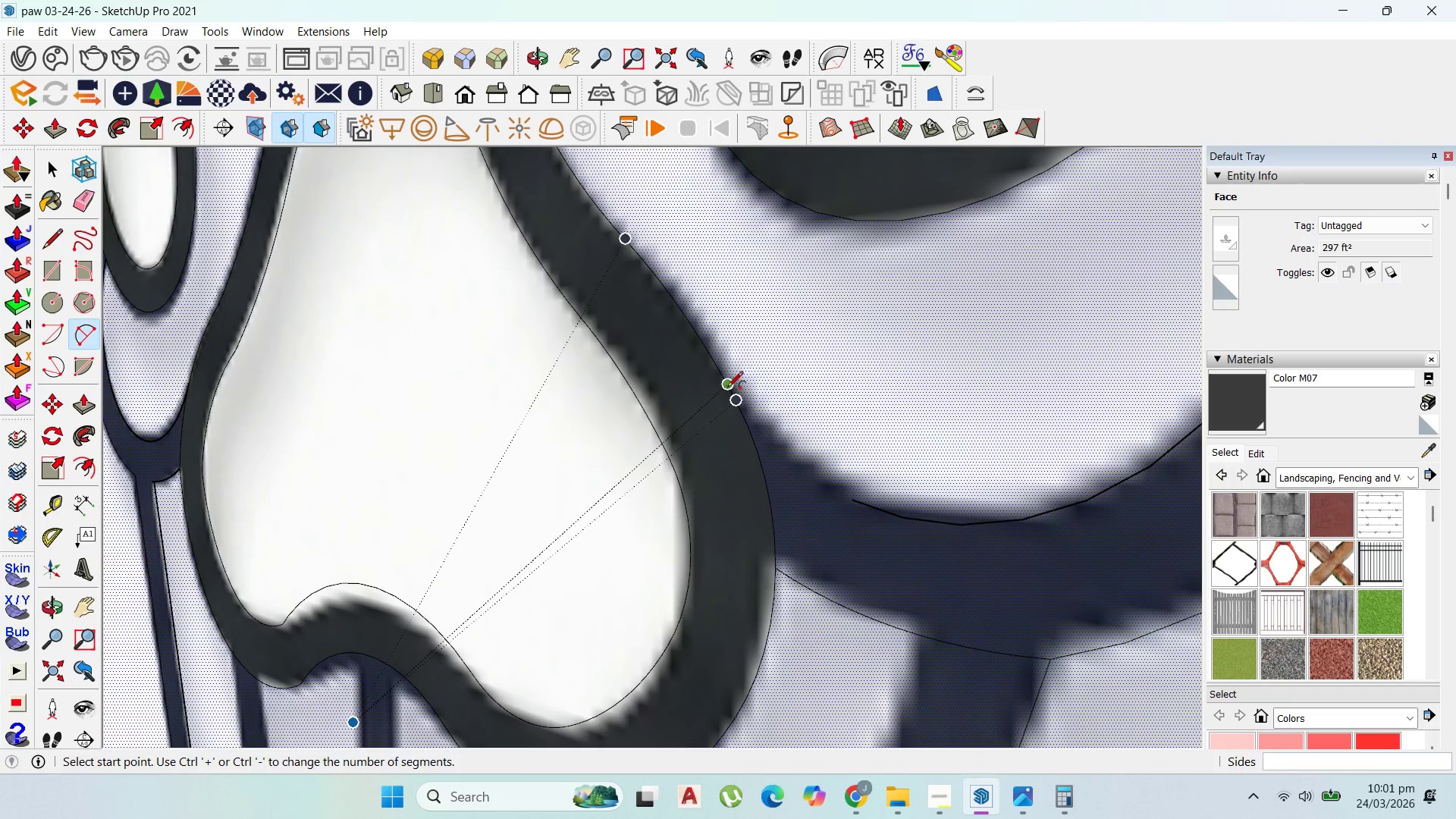 
left_click_drag(start_coordinate=[727, 388], to_coordinate=[730, 394])
 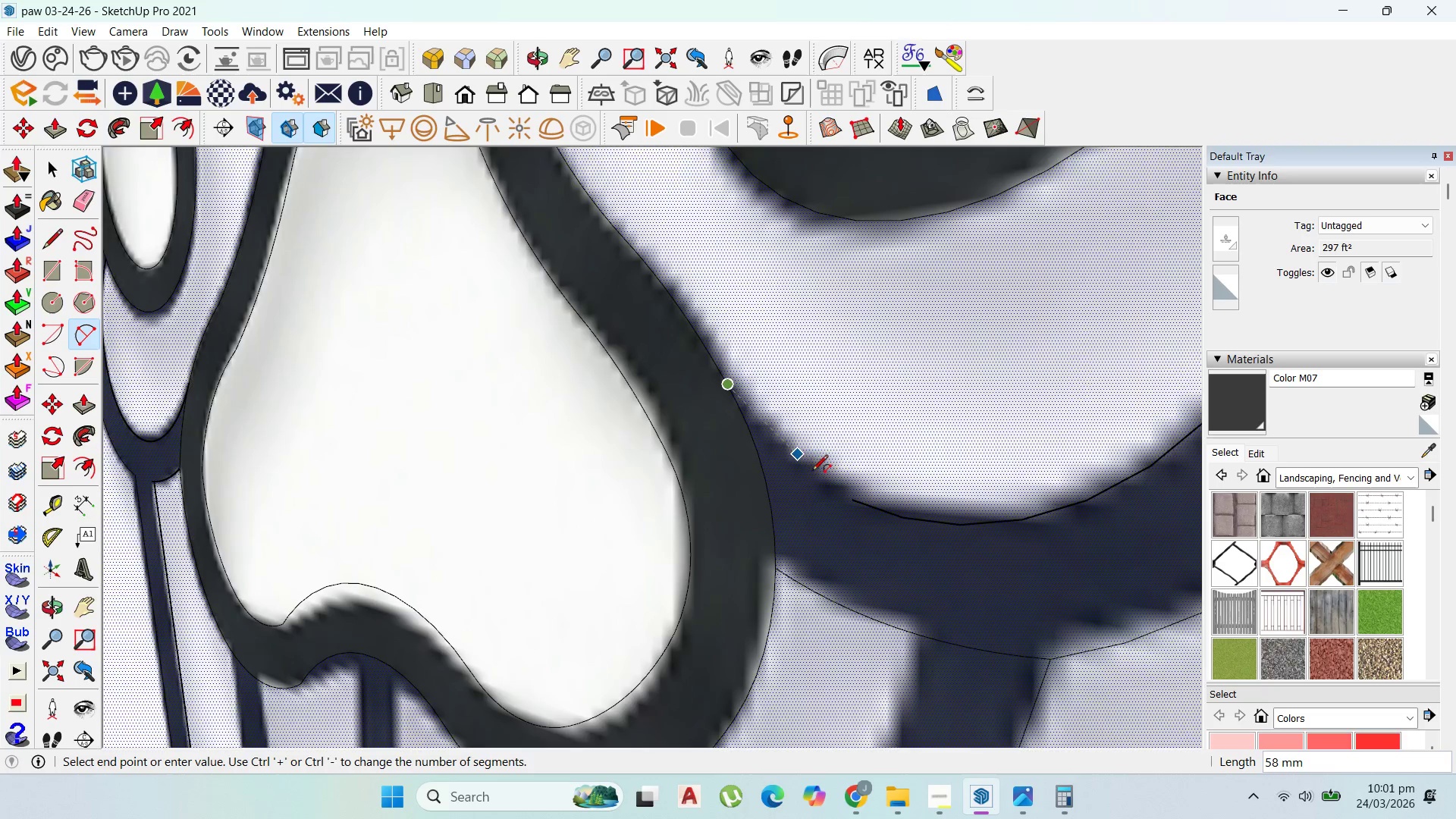 
scroll: coordinate [826, 485], scroll_direction: up, amount: 1.0
 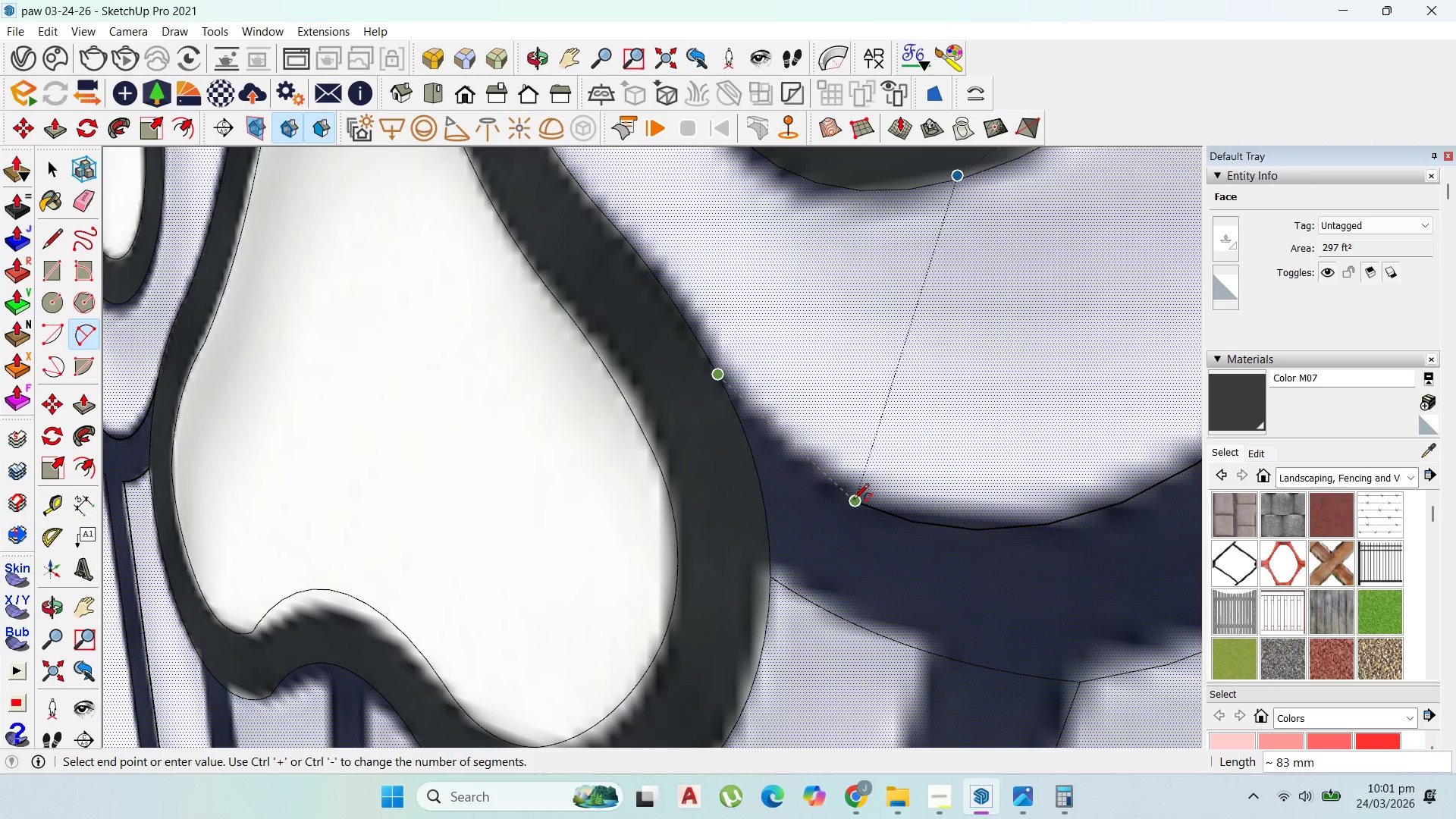 
left_click([853, 500])
 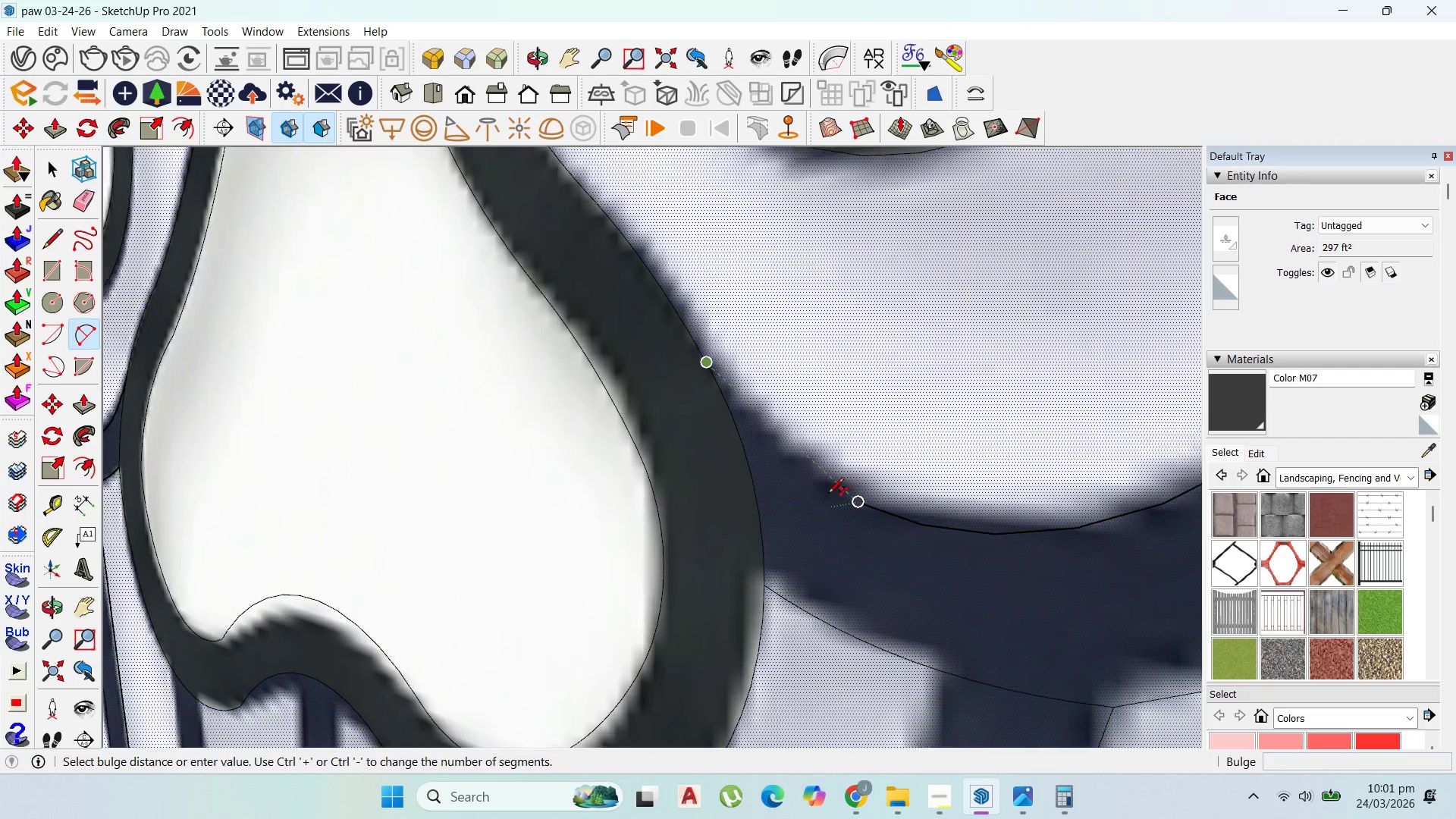 
scroll: coordinate [813, 502], scroll_direction: up, amount: 3.0
 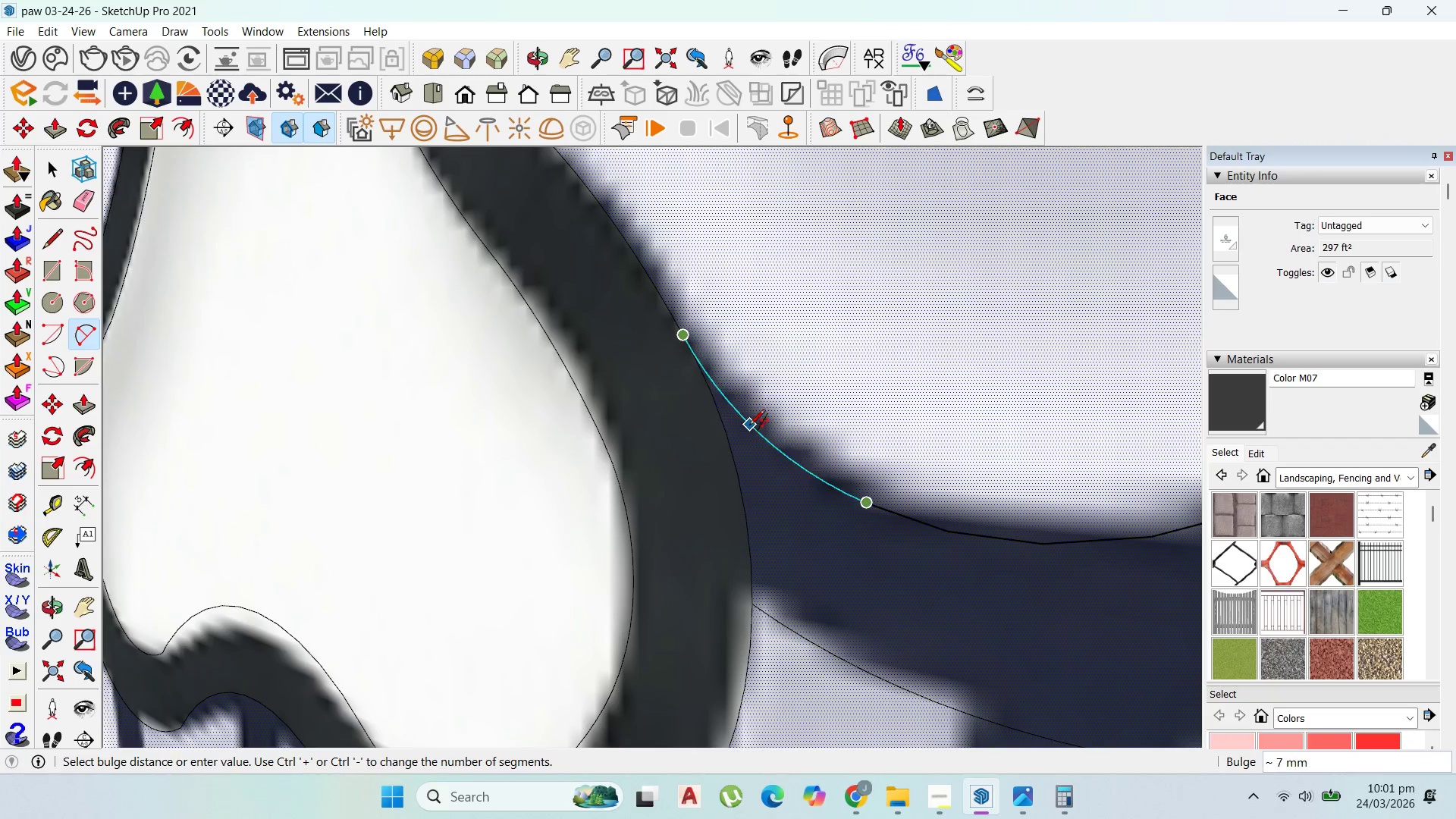 
left_click([756, 433])
 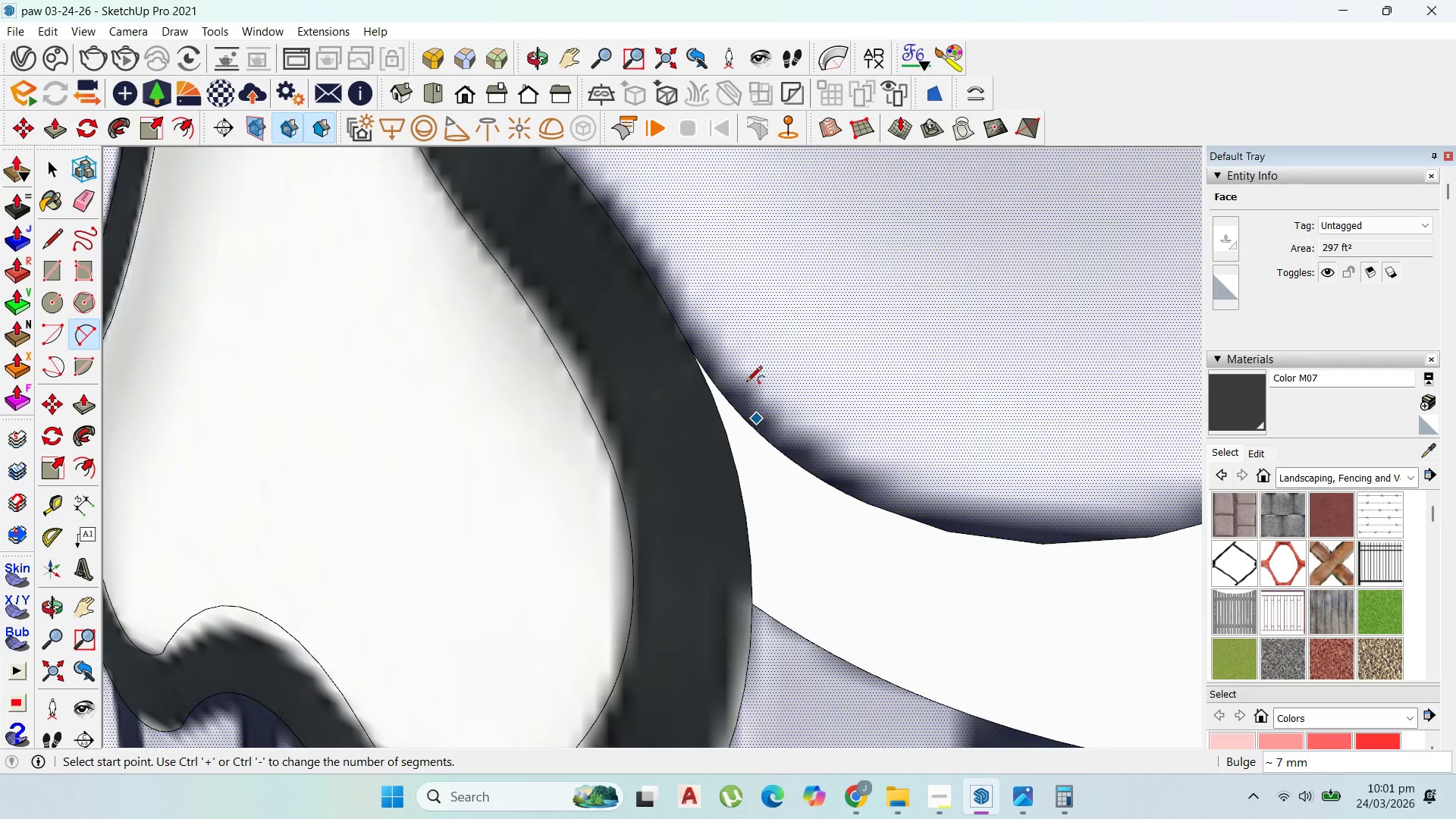 
scroll: coordinate [777, 480], scroll_direction: down, amount: 16.0
 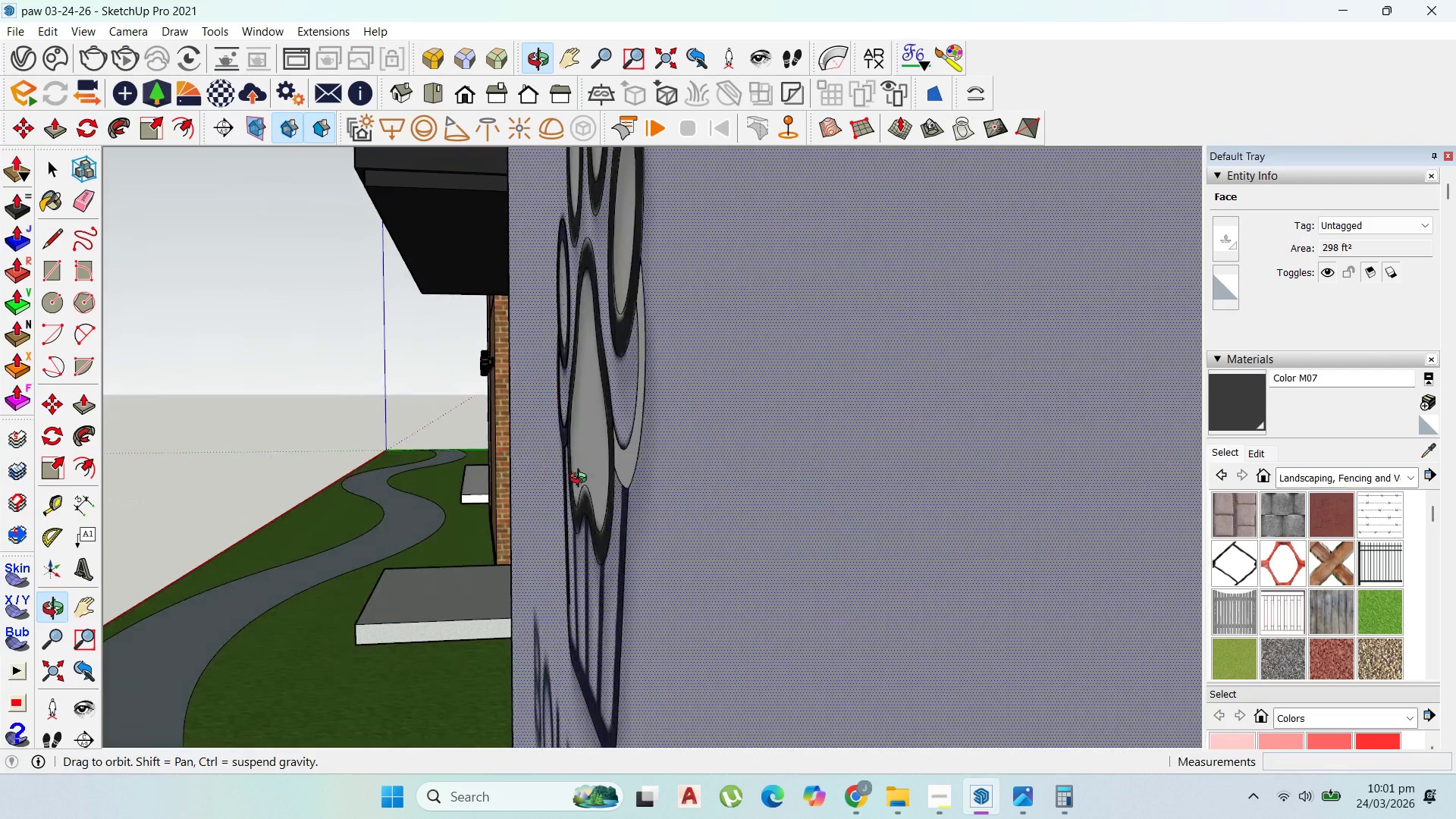 
scroll: coordinate [633, 403], scroll_direction: up, amount: 13.0
 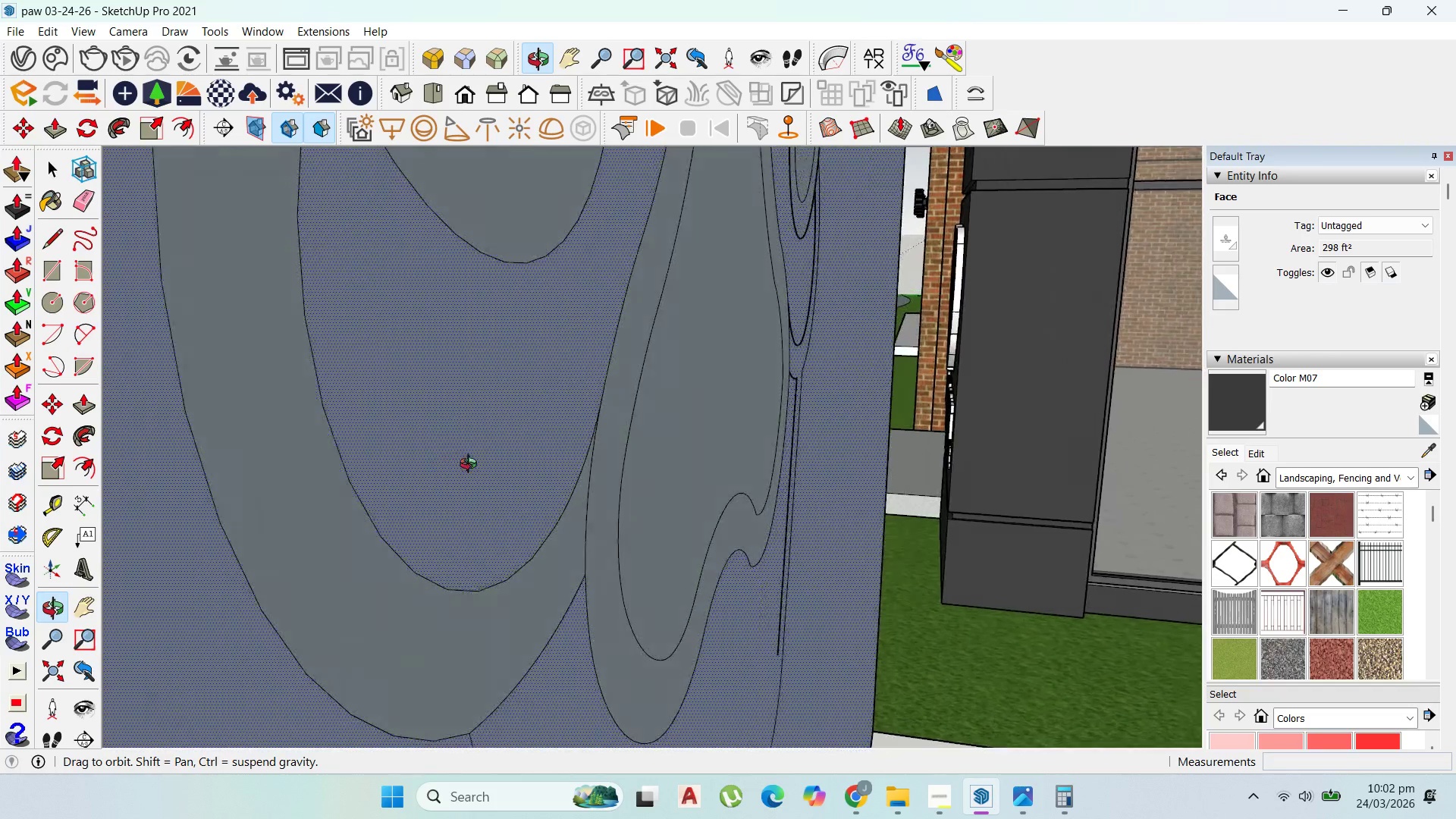 
scroll: coordinate [816, 420], scroll_direction: down, amount: 11.0
 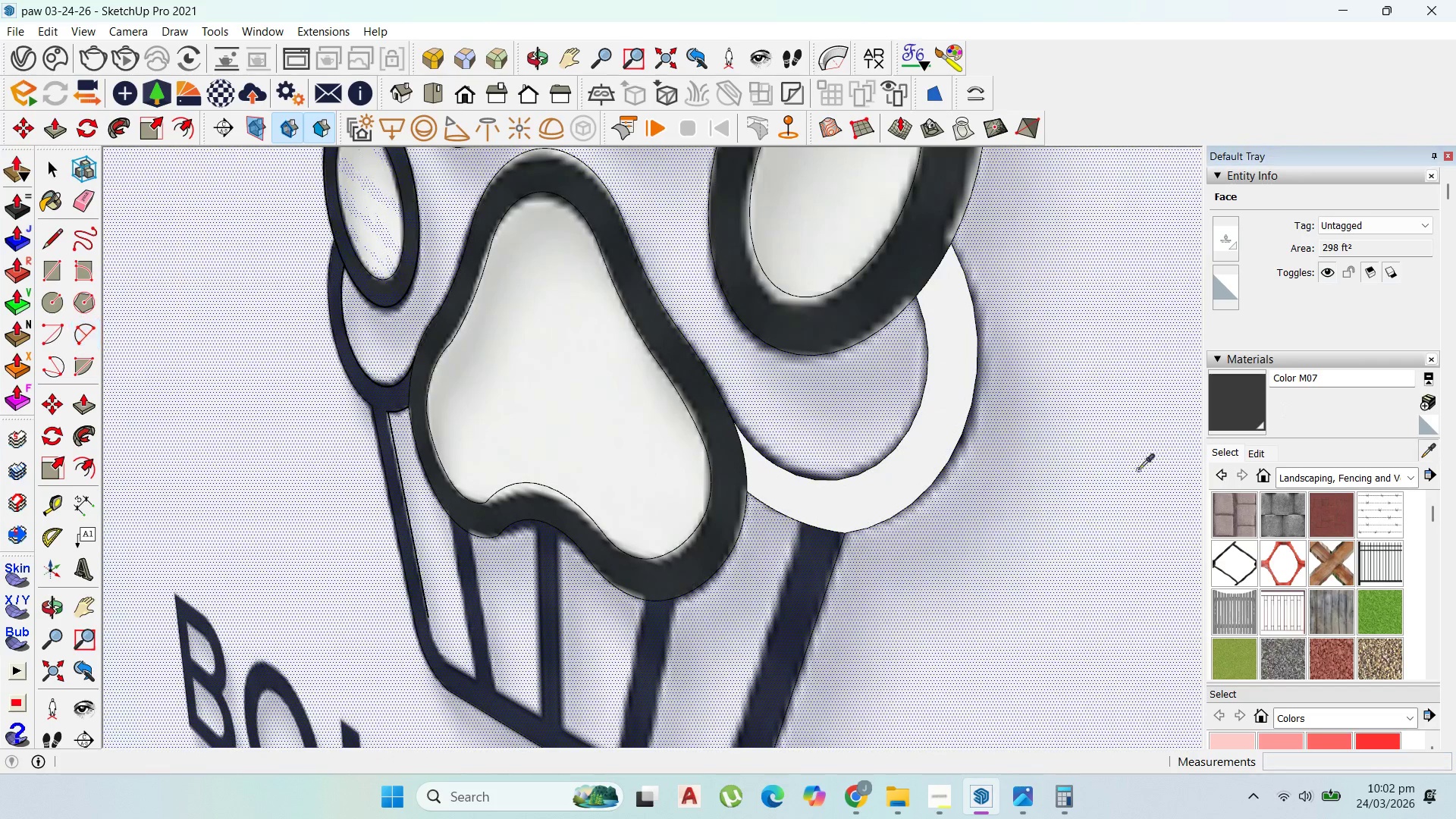 
double_click([997, 494])
 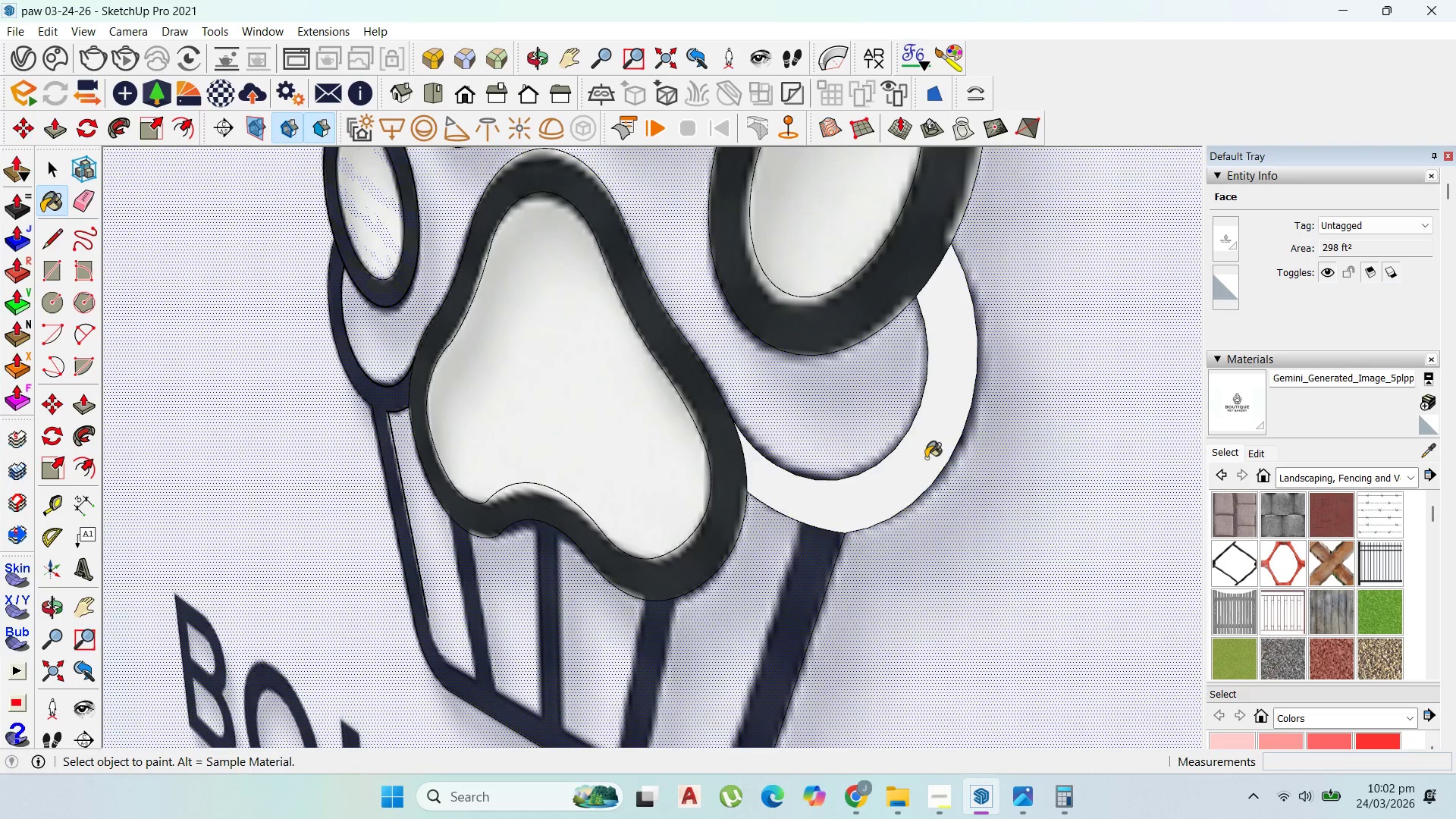 
triple_click([926, 458])
 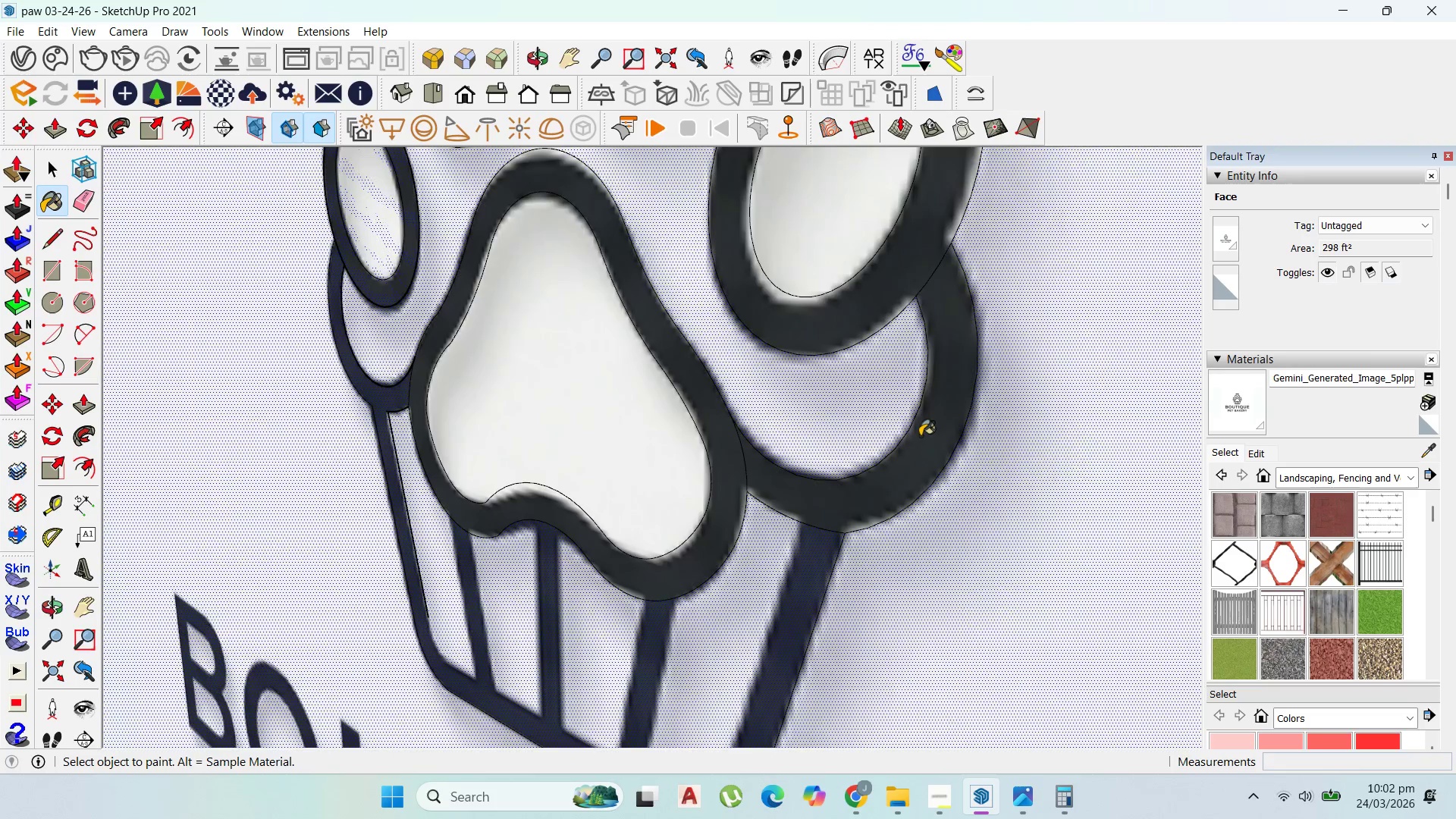 
scroll: coordinate [885, 480], scroll_direction: down, amount: 7.0
 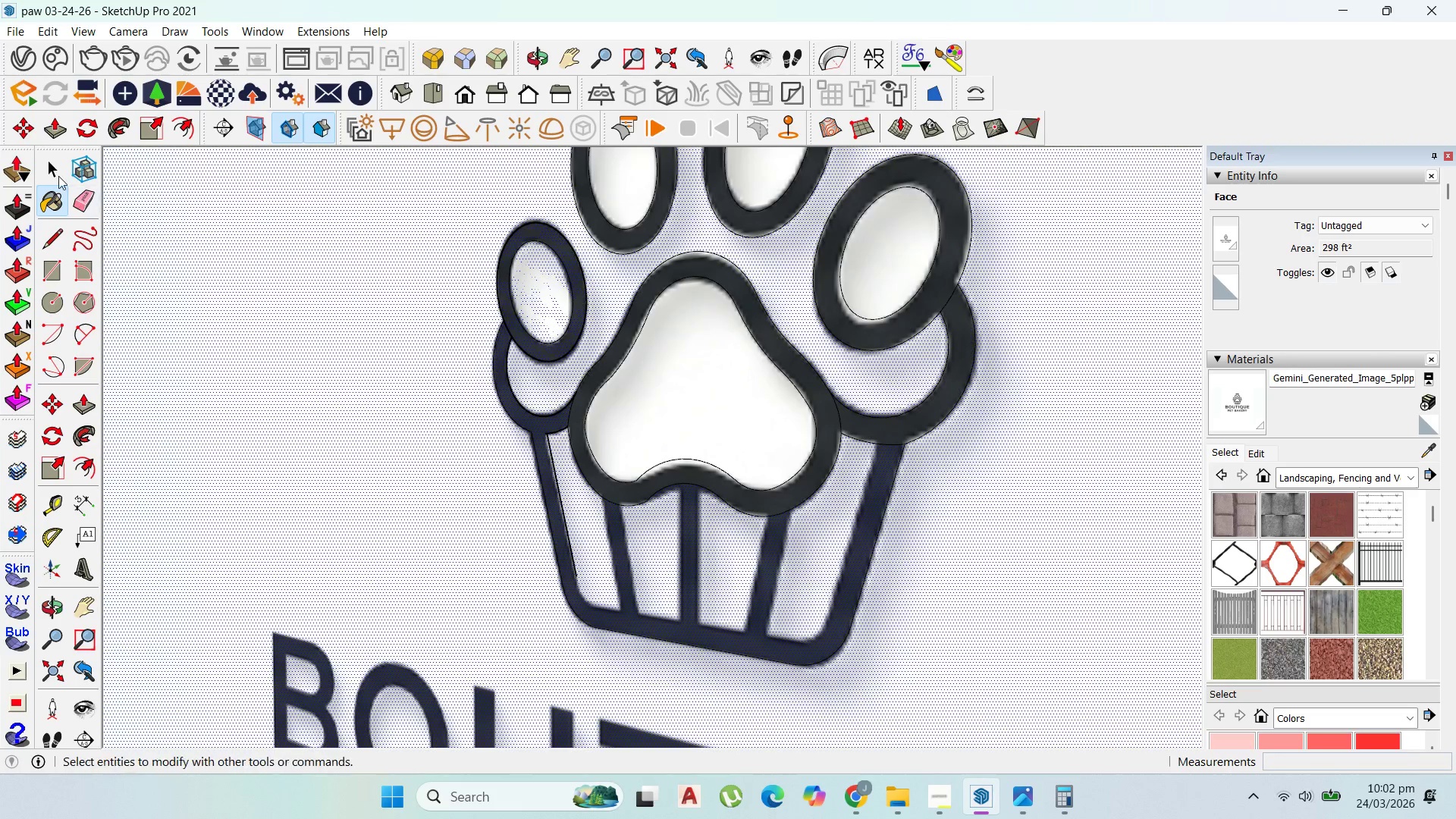 
left_click_drag(start_coordinate=[49, 170], to_coordinate=[105, 173])
 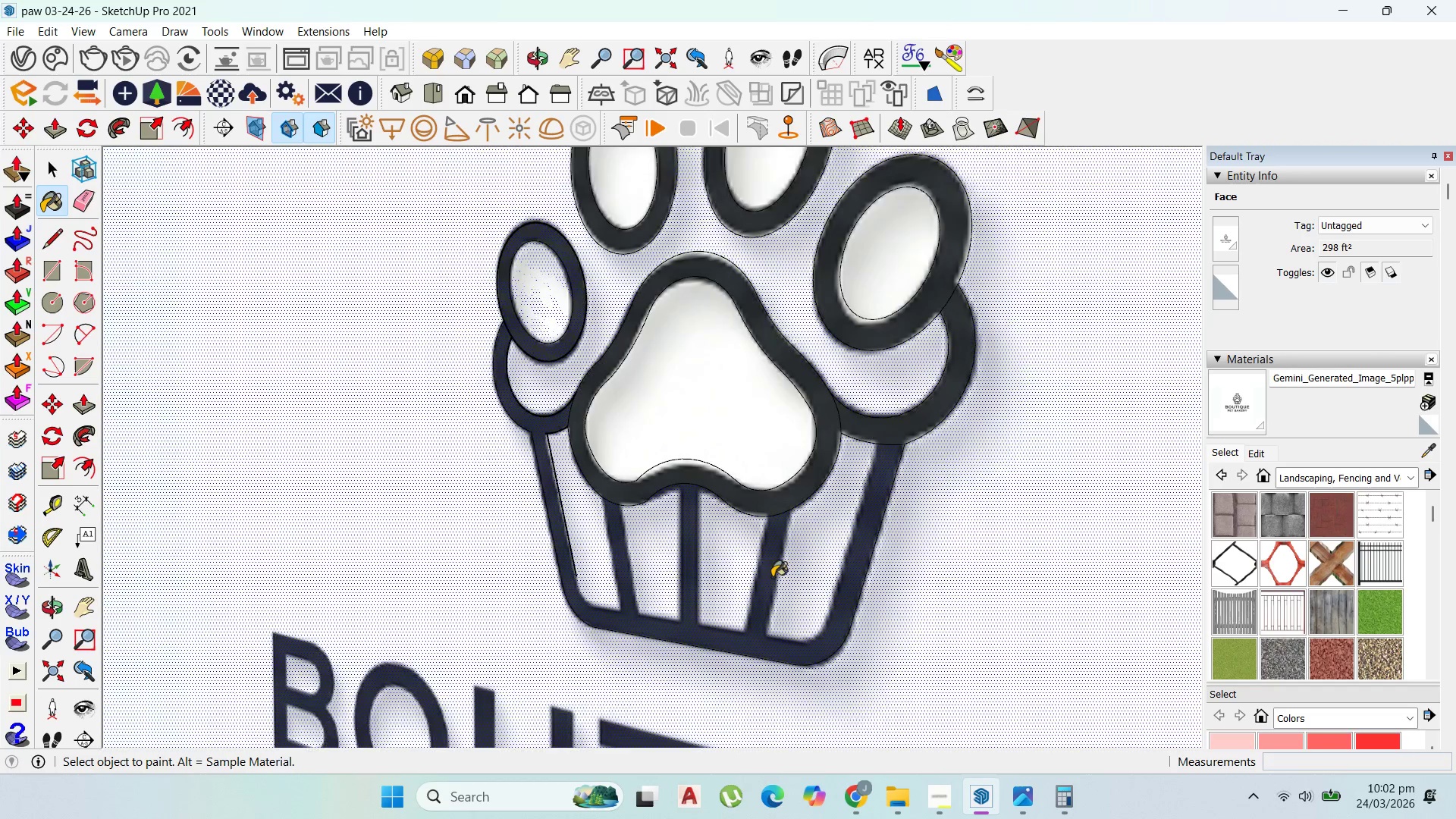 
scroll: coordinate [534, 283], scroll_direction: up, amount: 7.0
 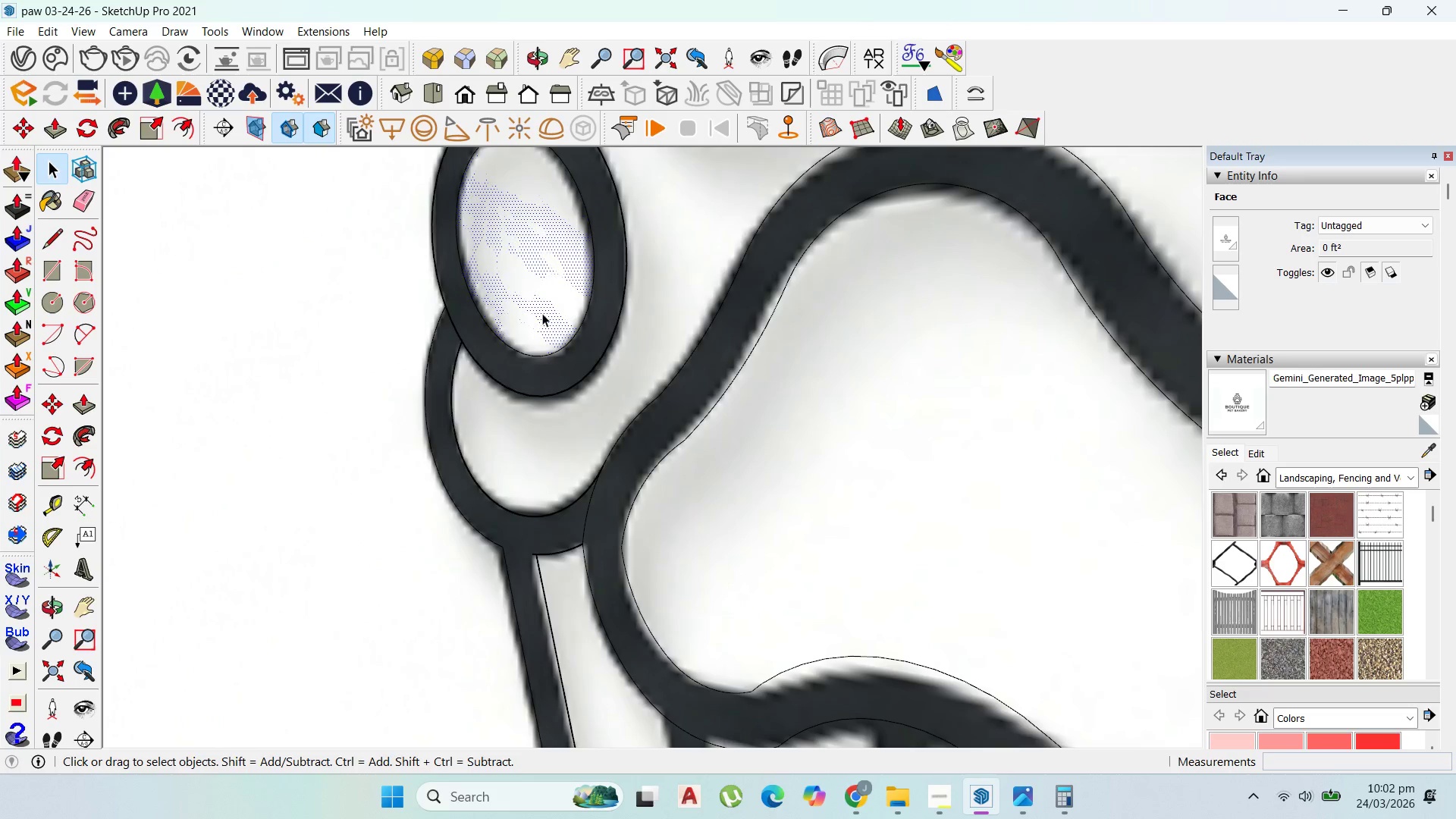 
scroll: coordinate [546, 326], scroll_direction: down, amount: 3.0
 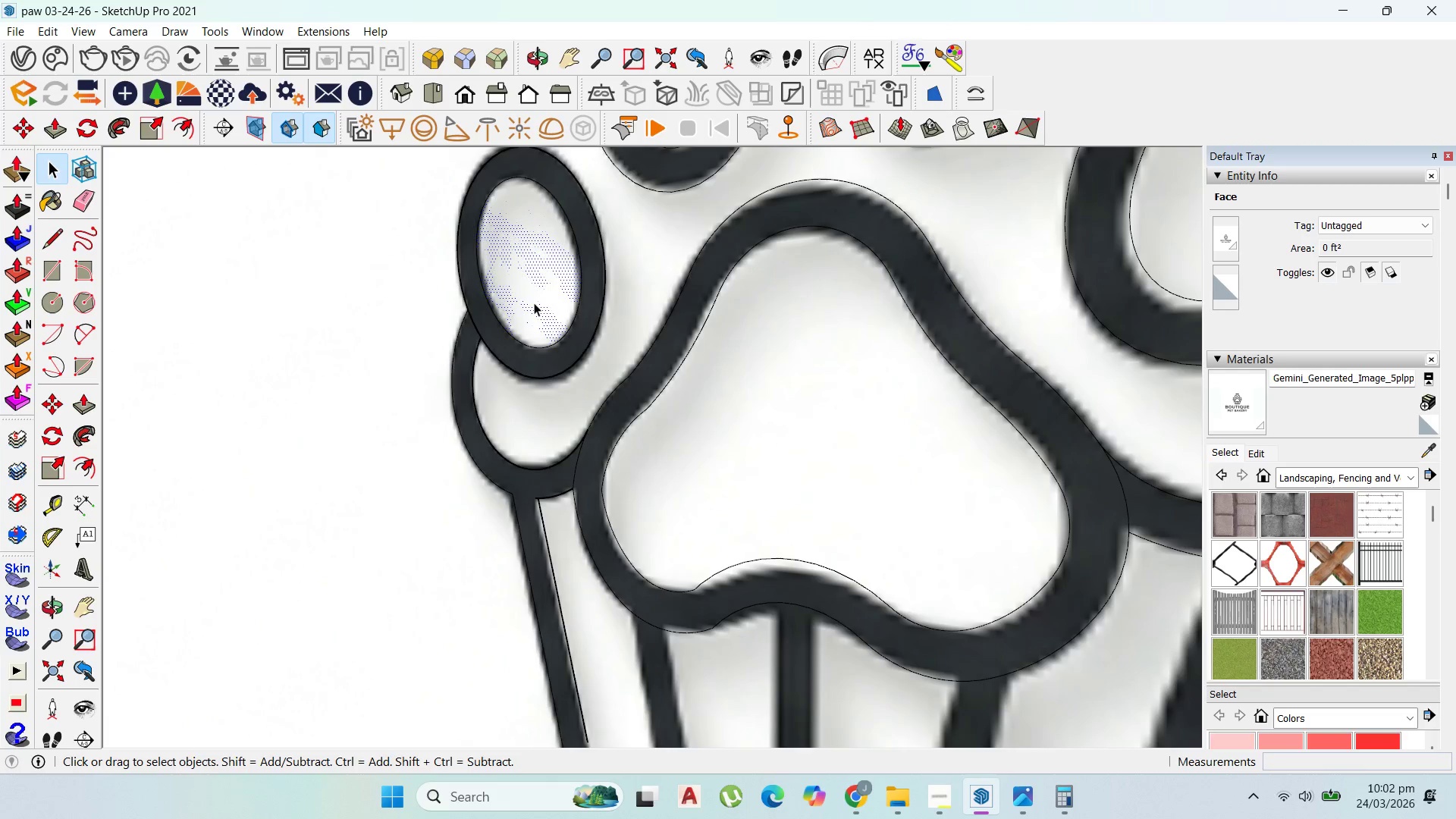 
key(Delete)
 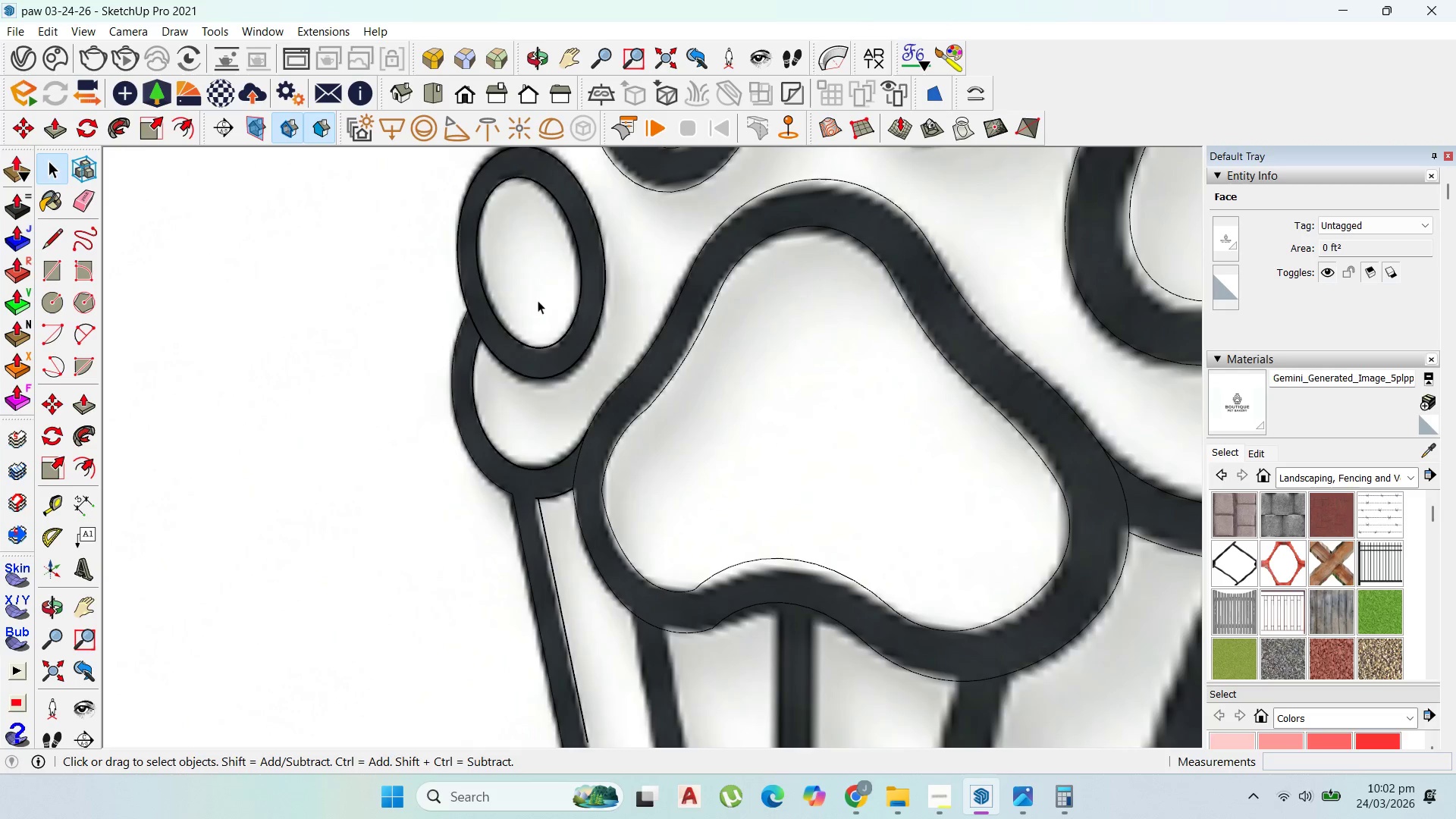 
left_click([538, 300])
 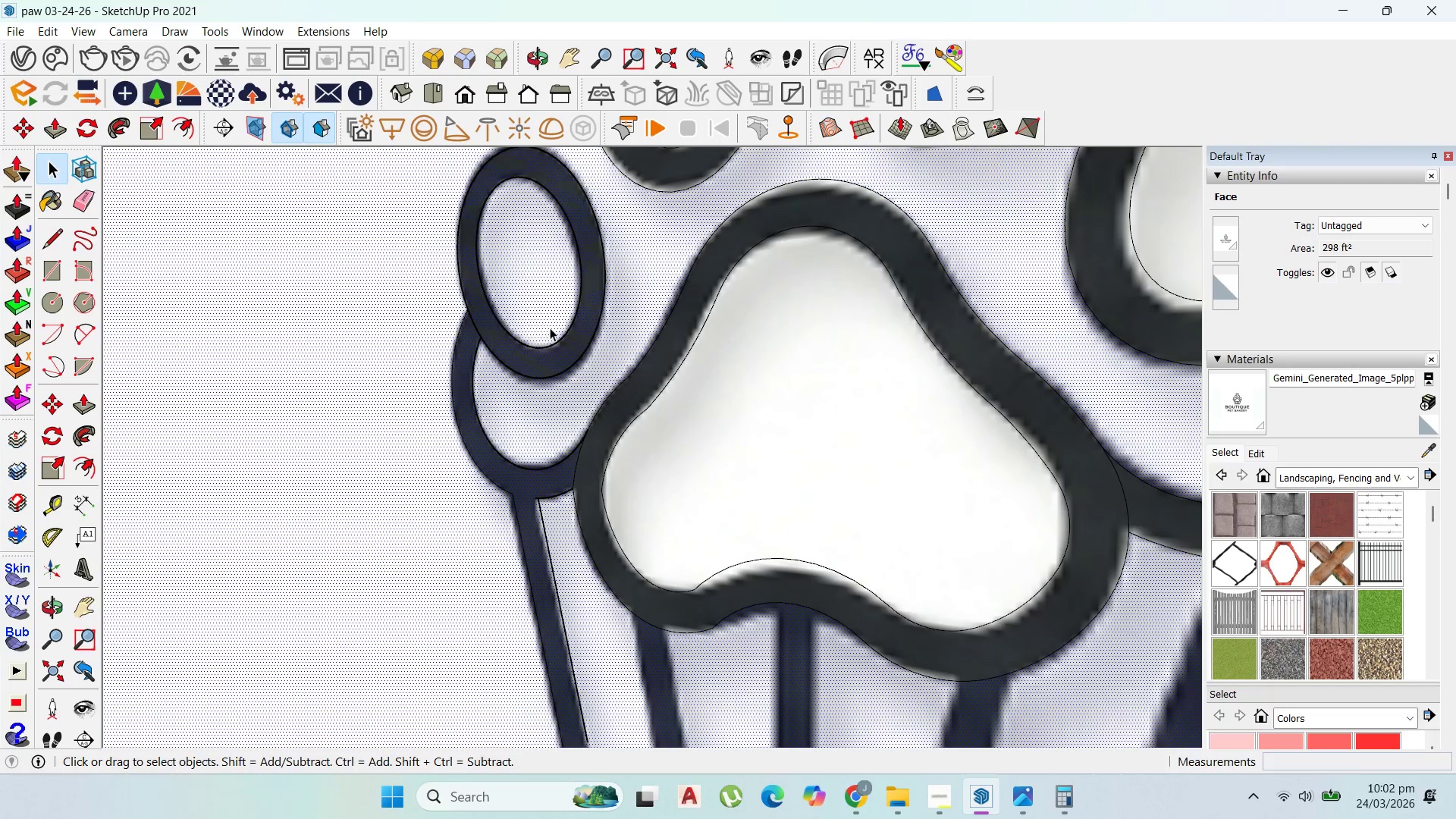 
key(Control+Z)
 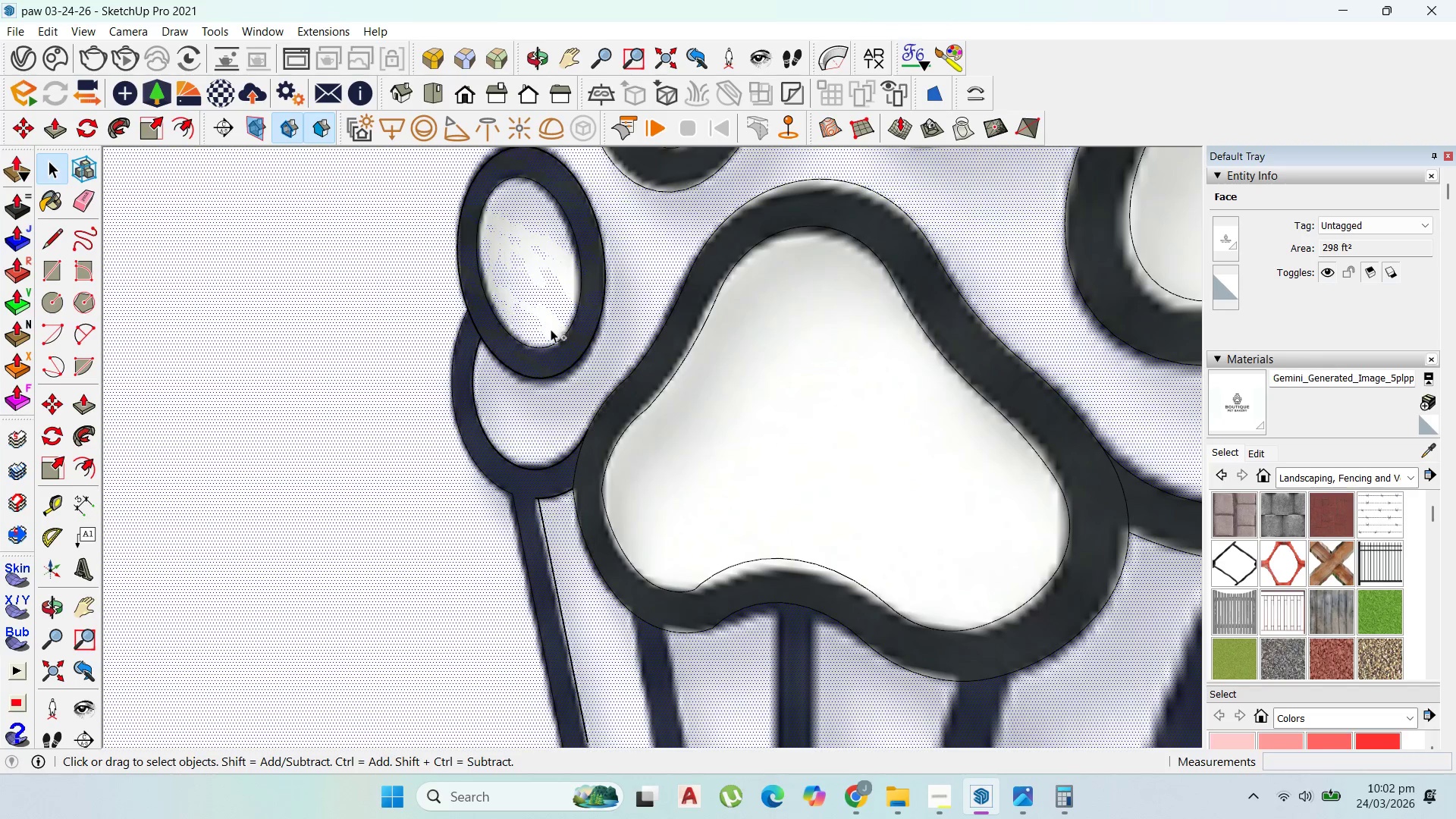 
scroll: coordinate [549, 331], scroll_direction: down, amount: 3.0
 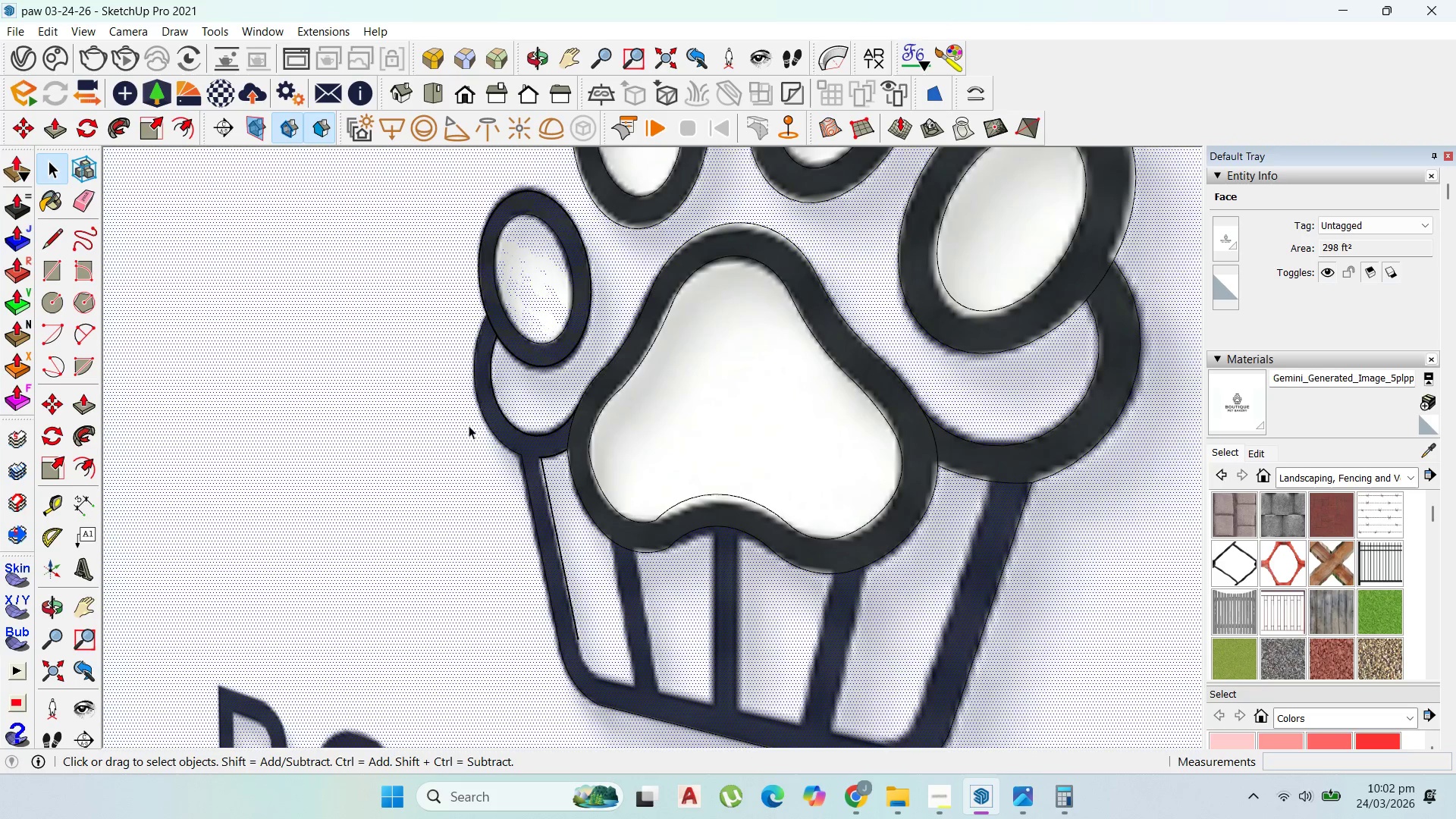 
left_click([461, 428])
 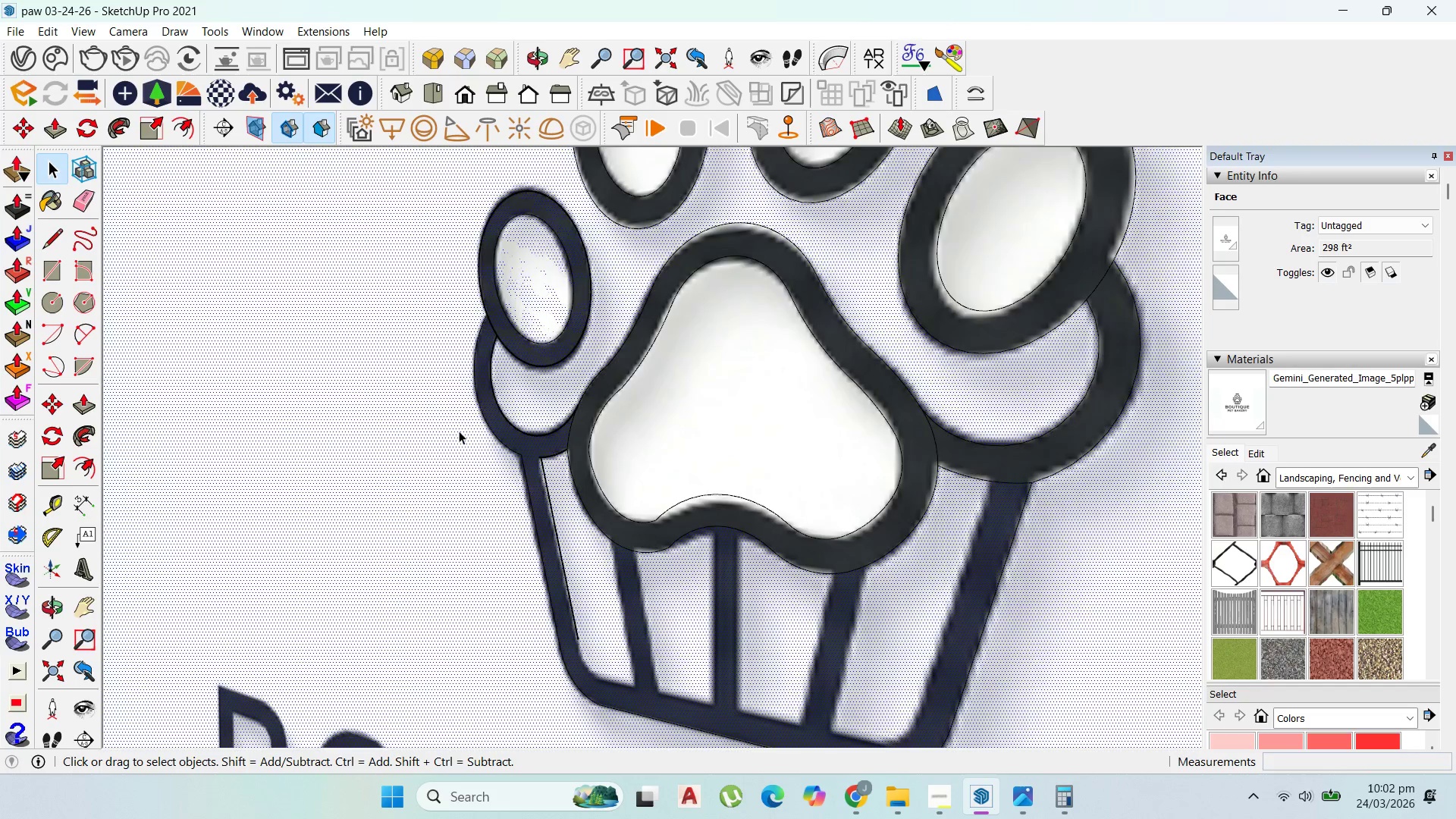 
scroll: coordinate [469, 419], scroll_direction: down, amount: 6.0
 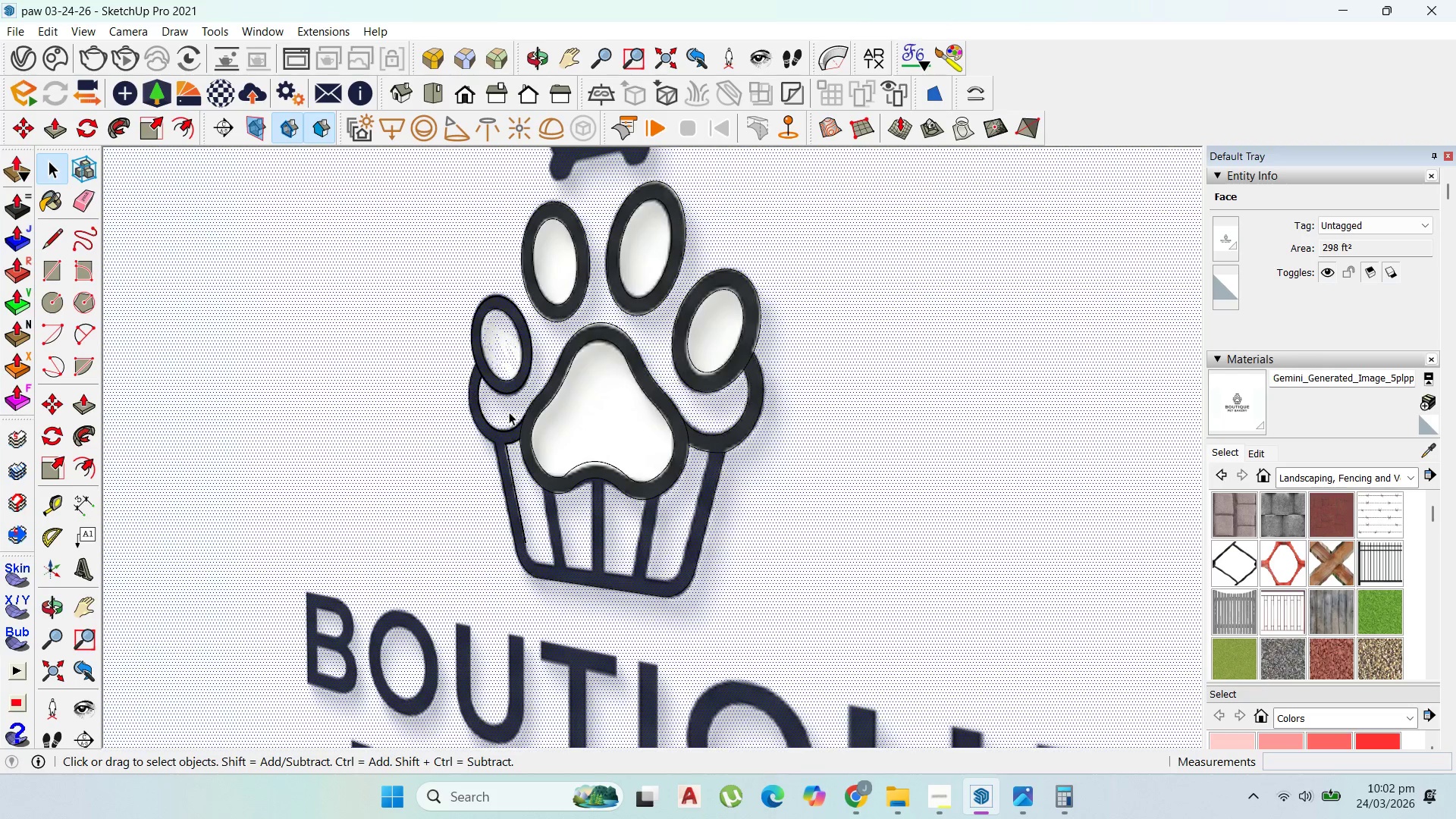 
key(Delete)
 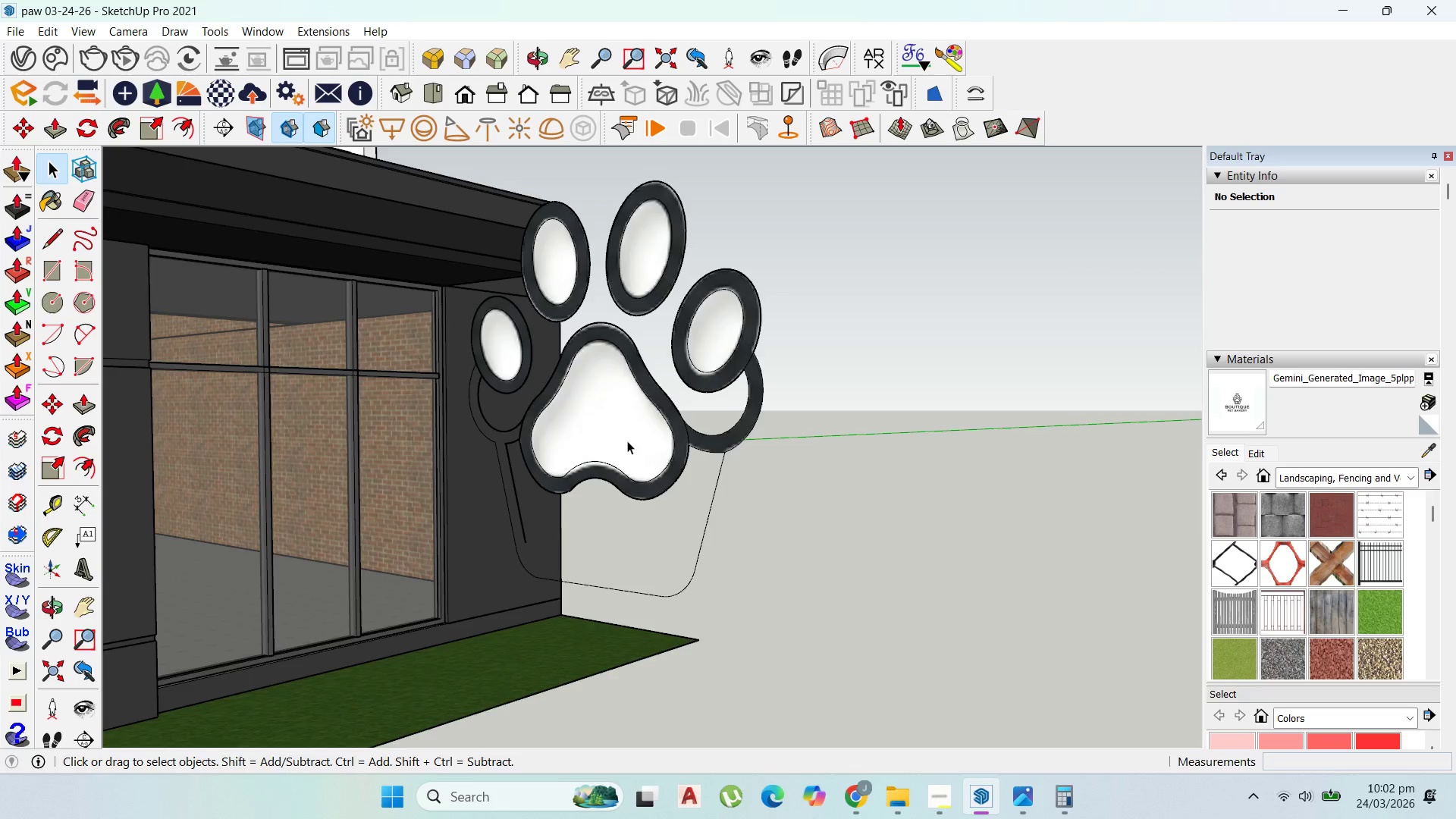 
scroll: coordinate [628, 441], scroll_direction: down, amount: 1.0
 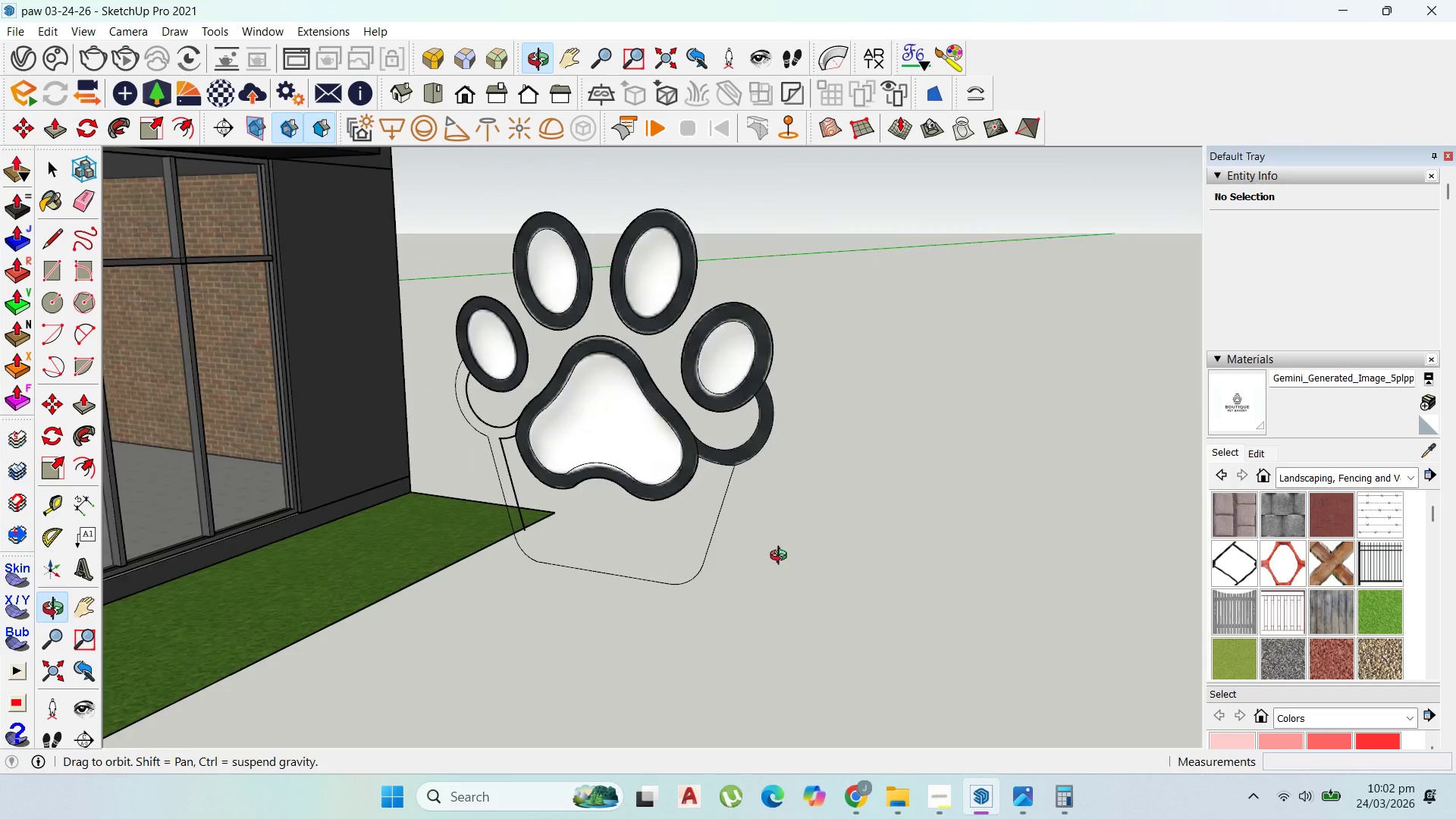 
key(Control+Z)
 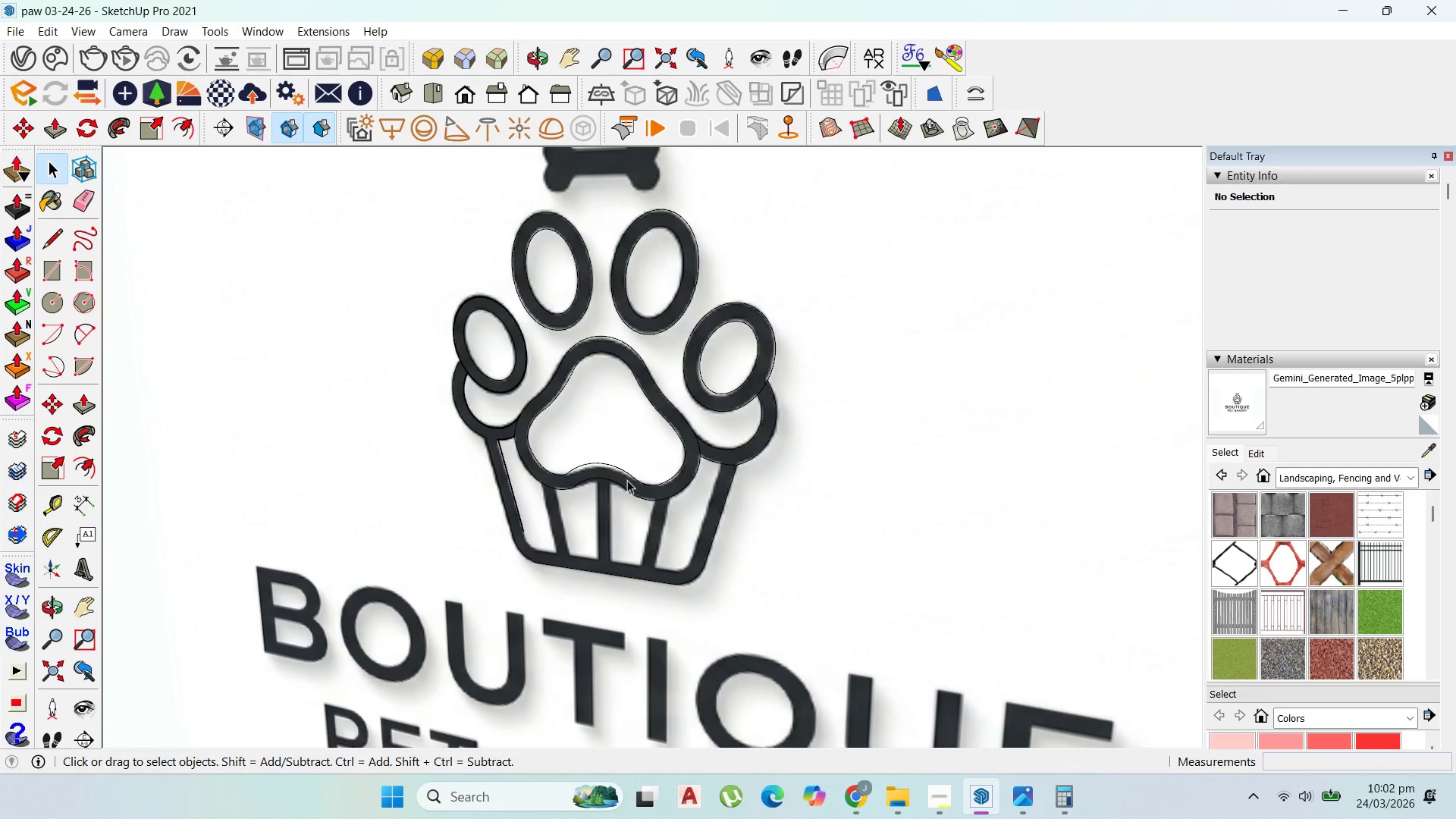 
left_click([573, 528])
 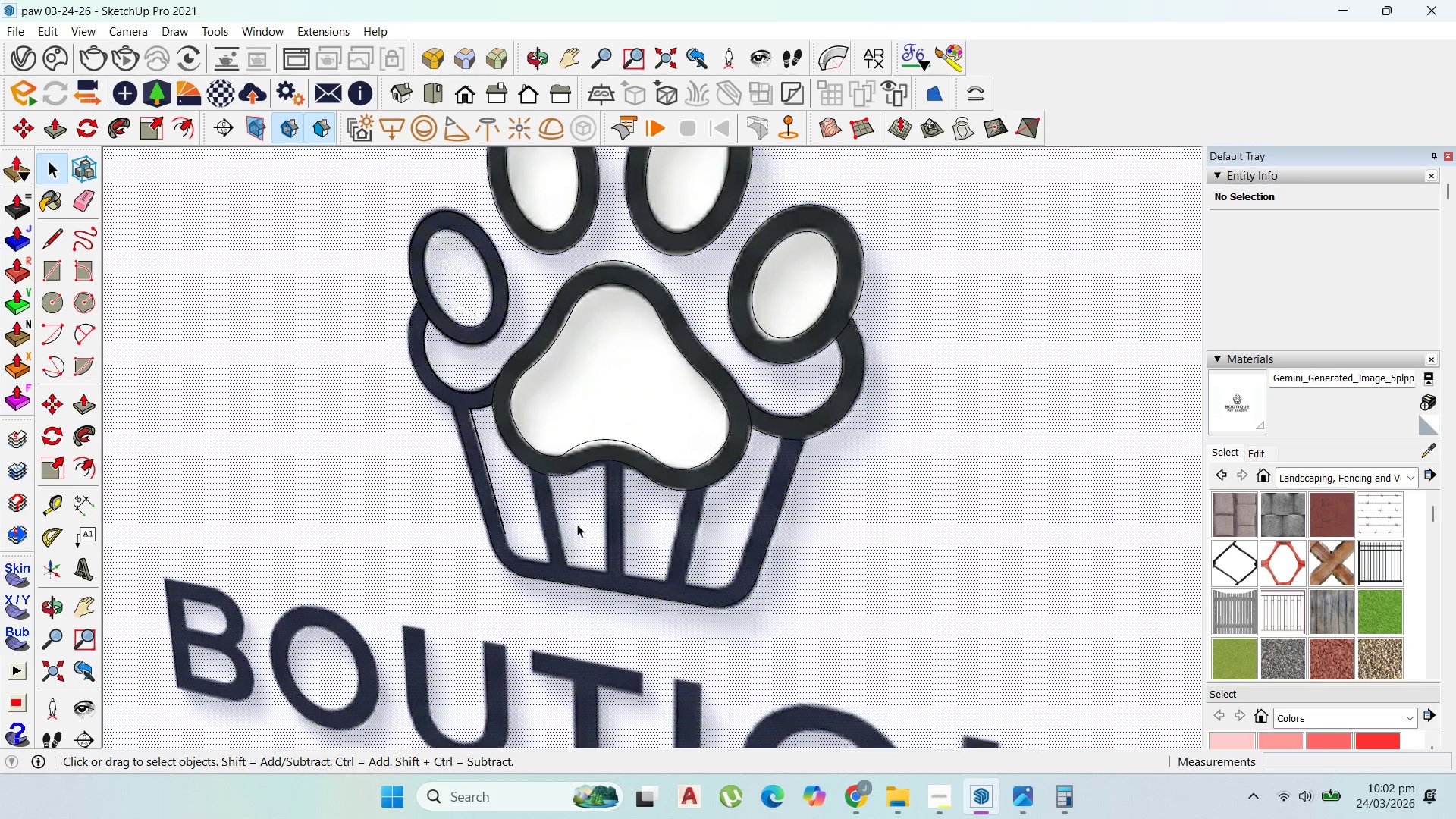 
scroll: coordinate [583, 520], scroll_direction: up, amount: 6.0
 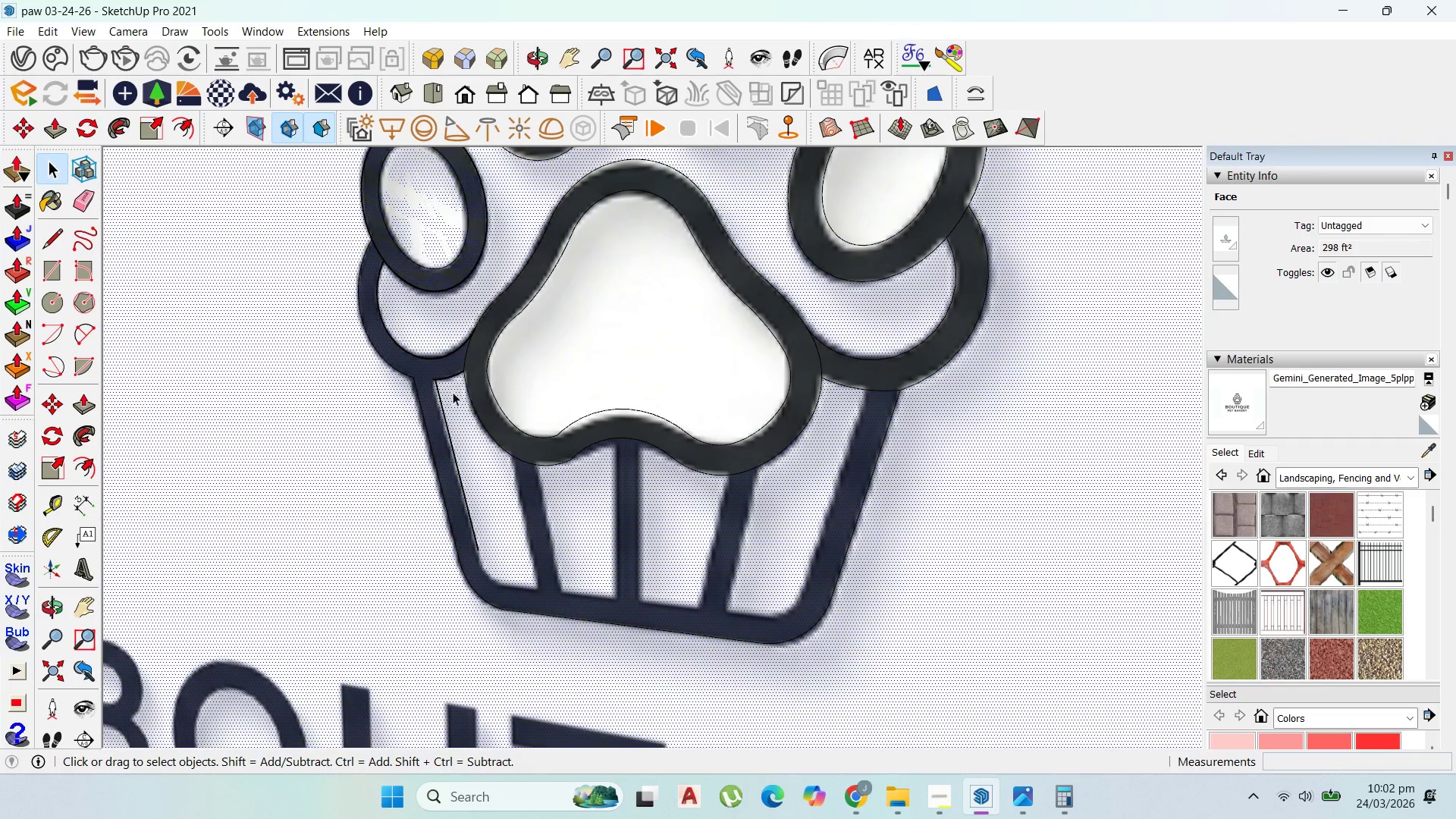 
left_click([322, 447])
 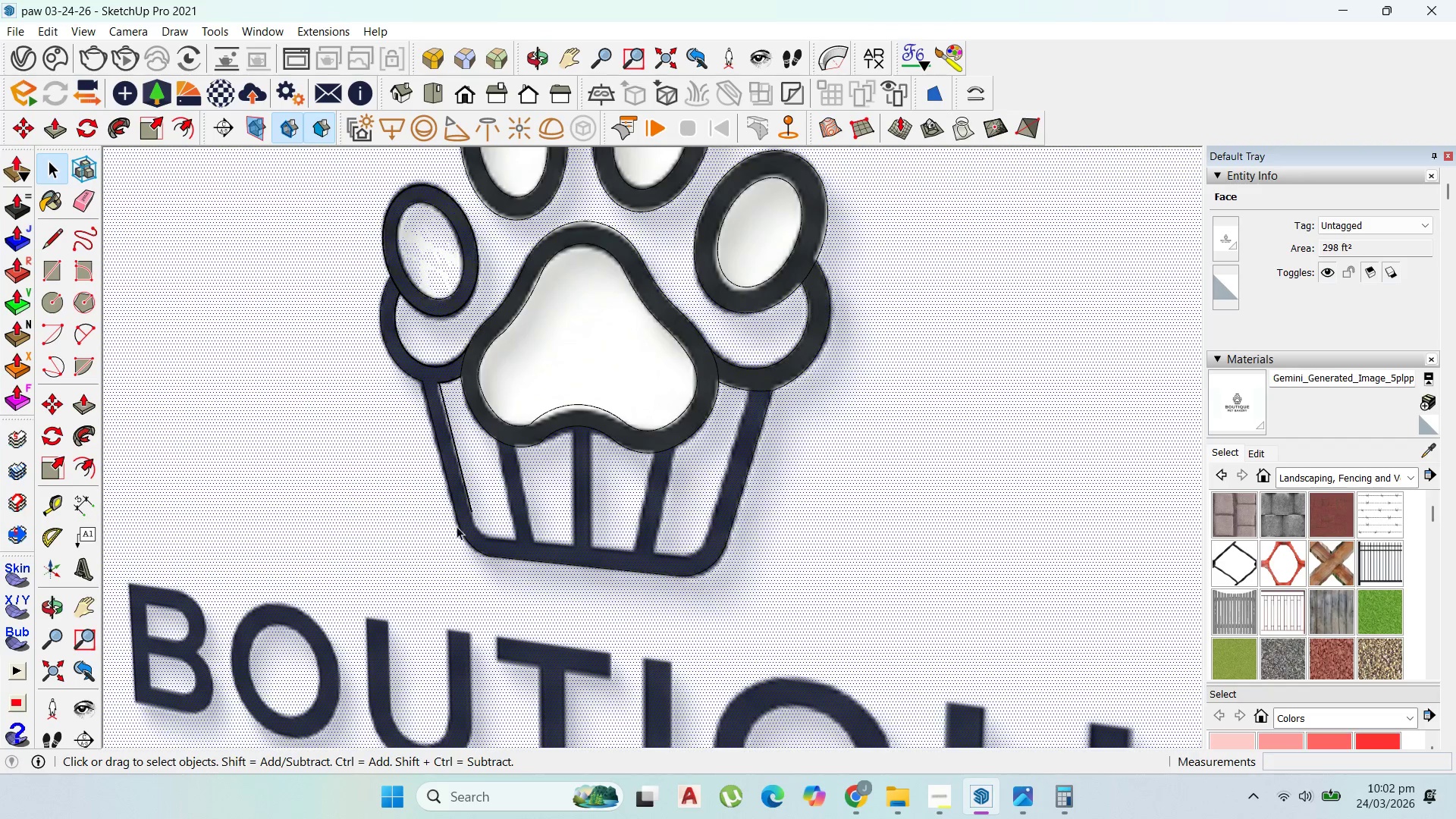 
scroll: coordinate [451, 392], scroll_direction: down, amount: 3.0
 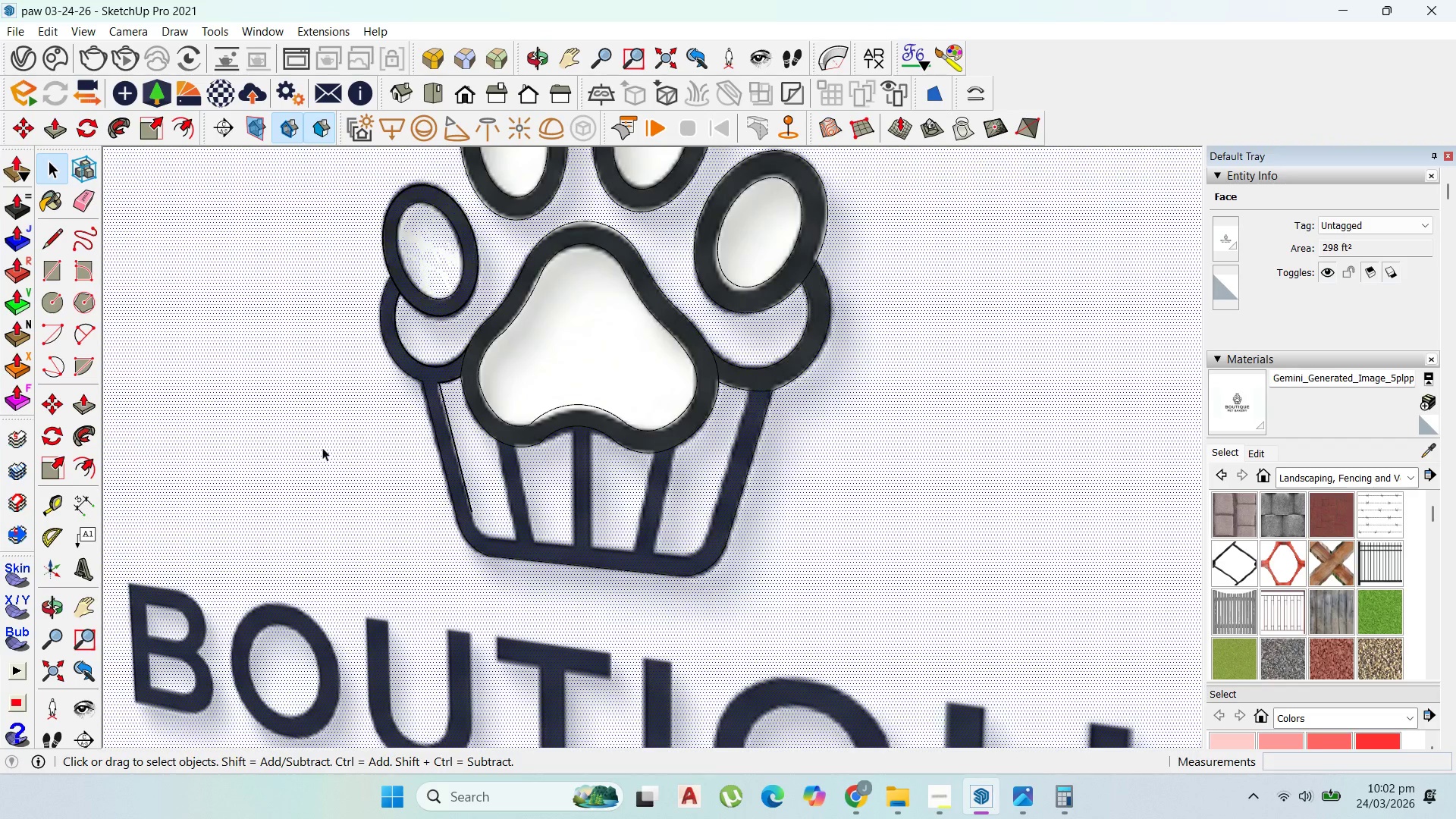 
scroll: coordinate [419, 500], scroll_direction: up, amount: 6.0
 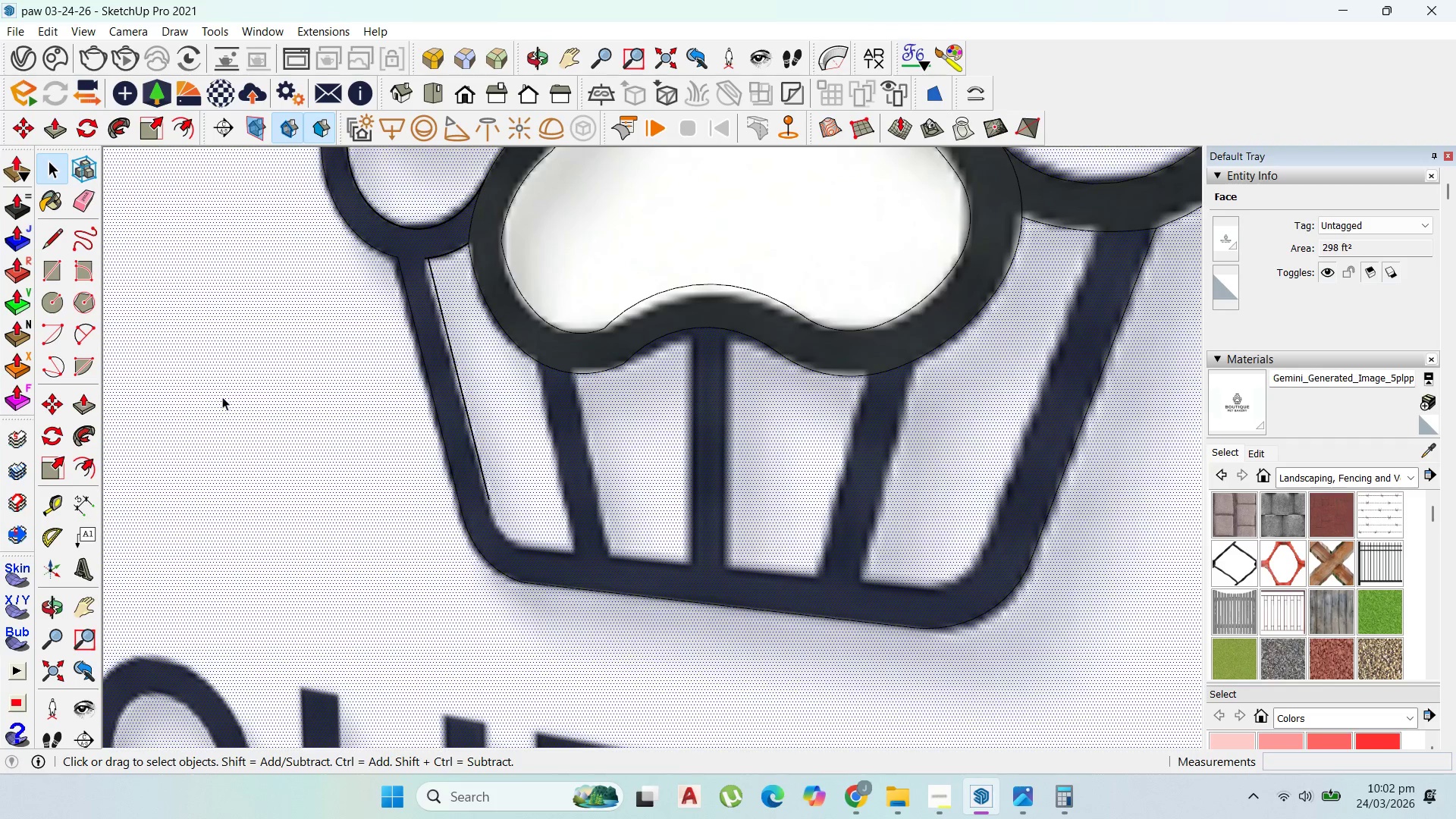 
scroll: coordinate [390, 421], scroll_direction: down, amount: 5.0
 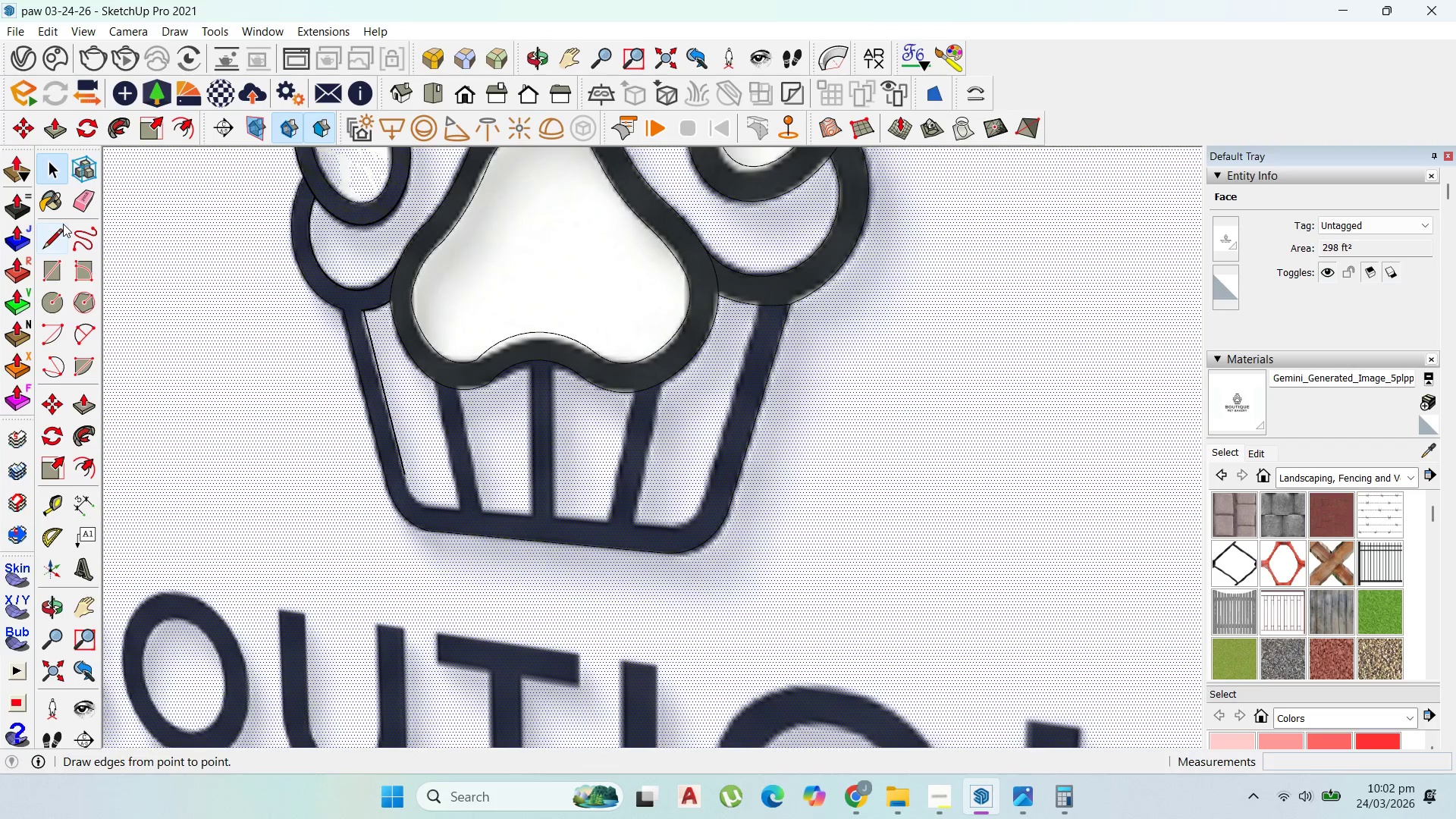 
left_click_drag(start_coordinate=[56, 223], to_coordinate=[58, 228])
 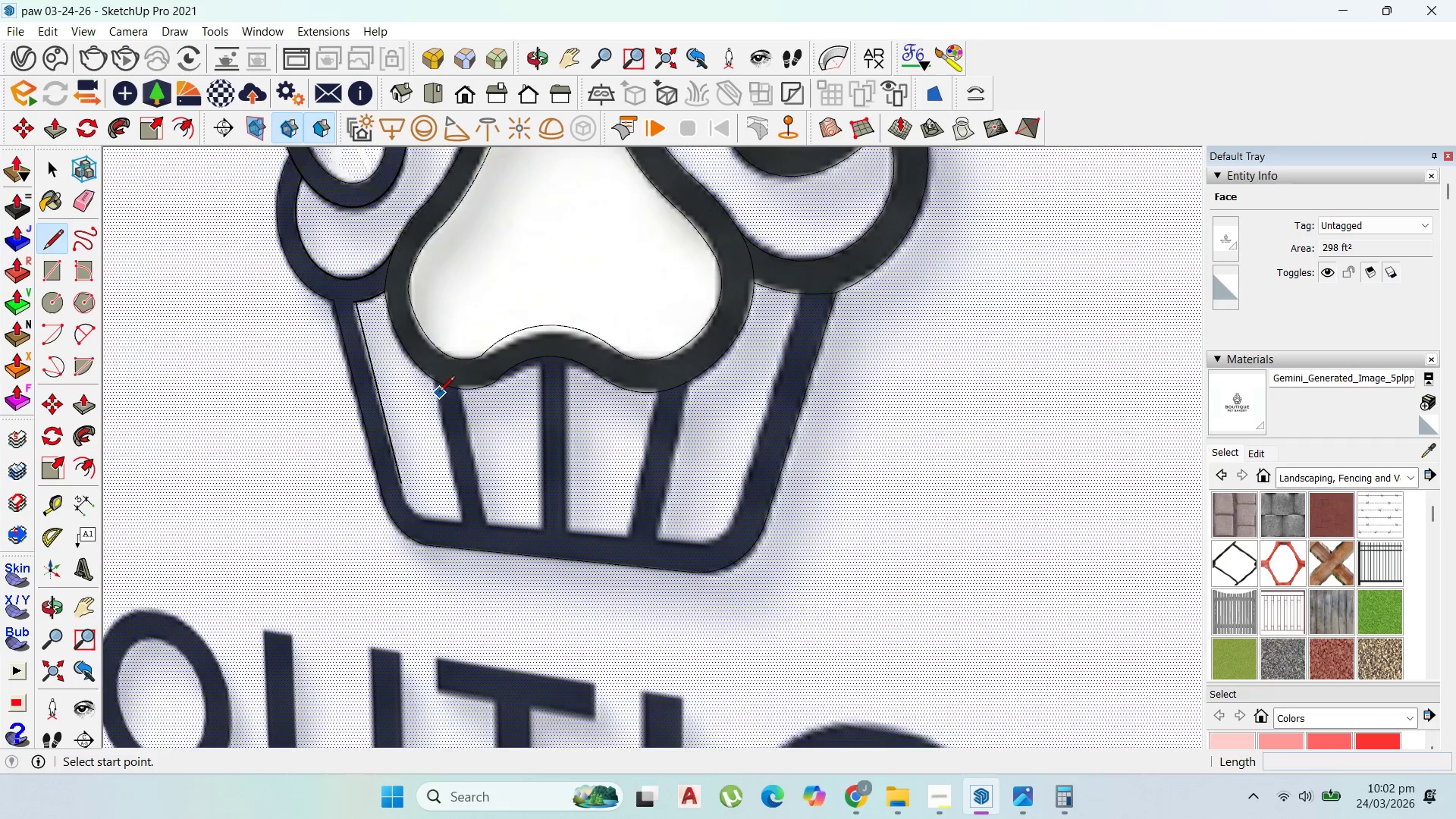 
scroll: coordinate [453, 500], scroll_direction: up, amount: 6.0
 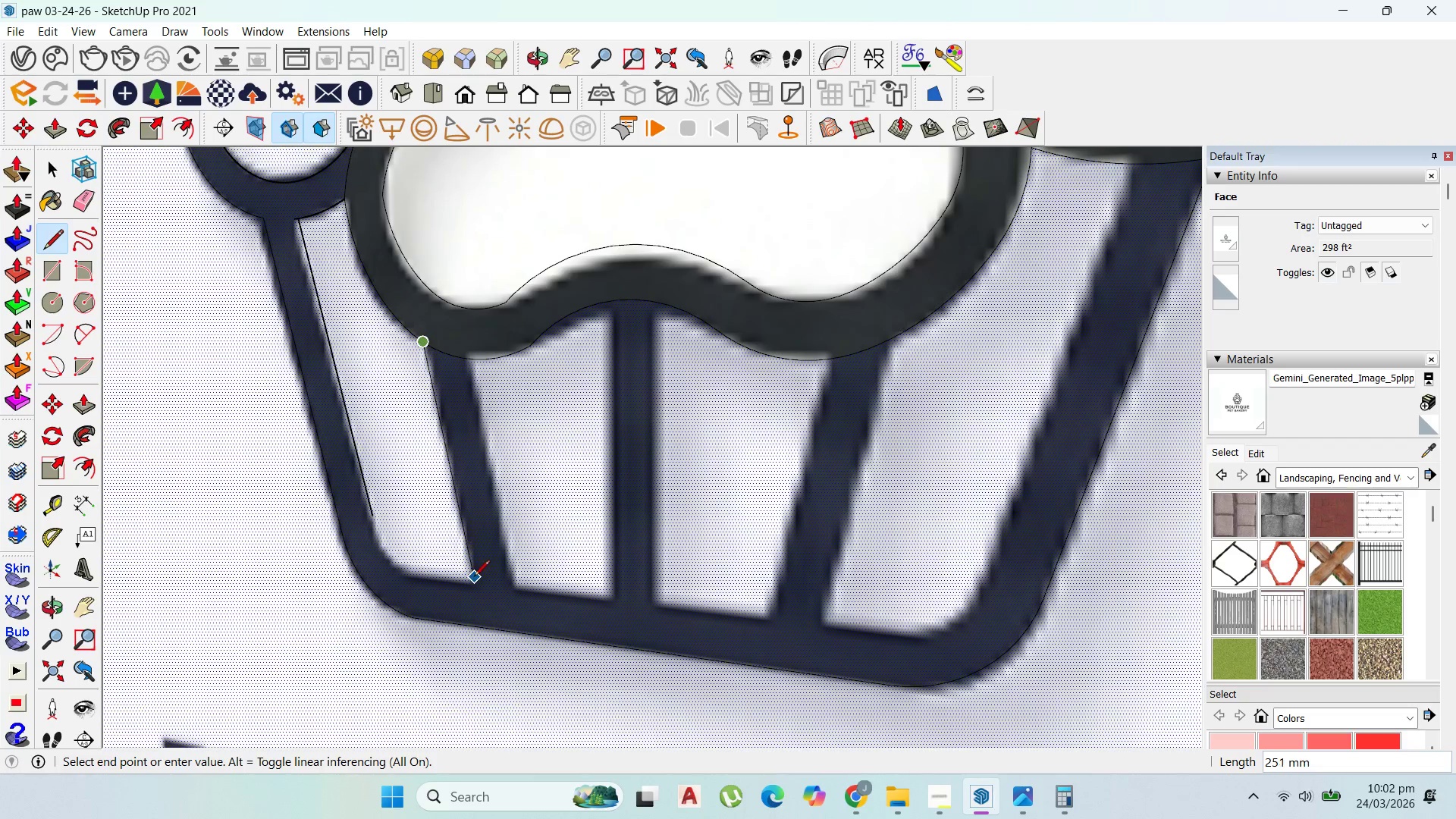 
left_click([472, 579])
 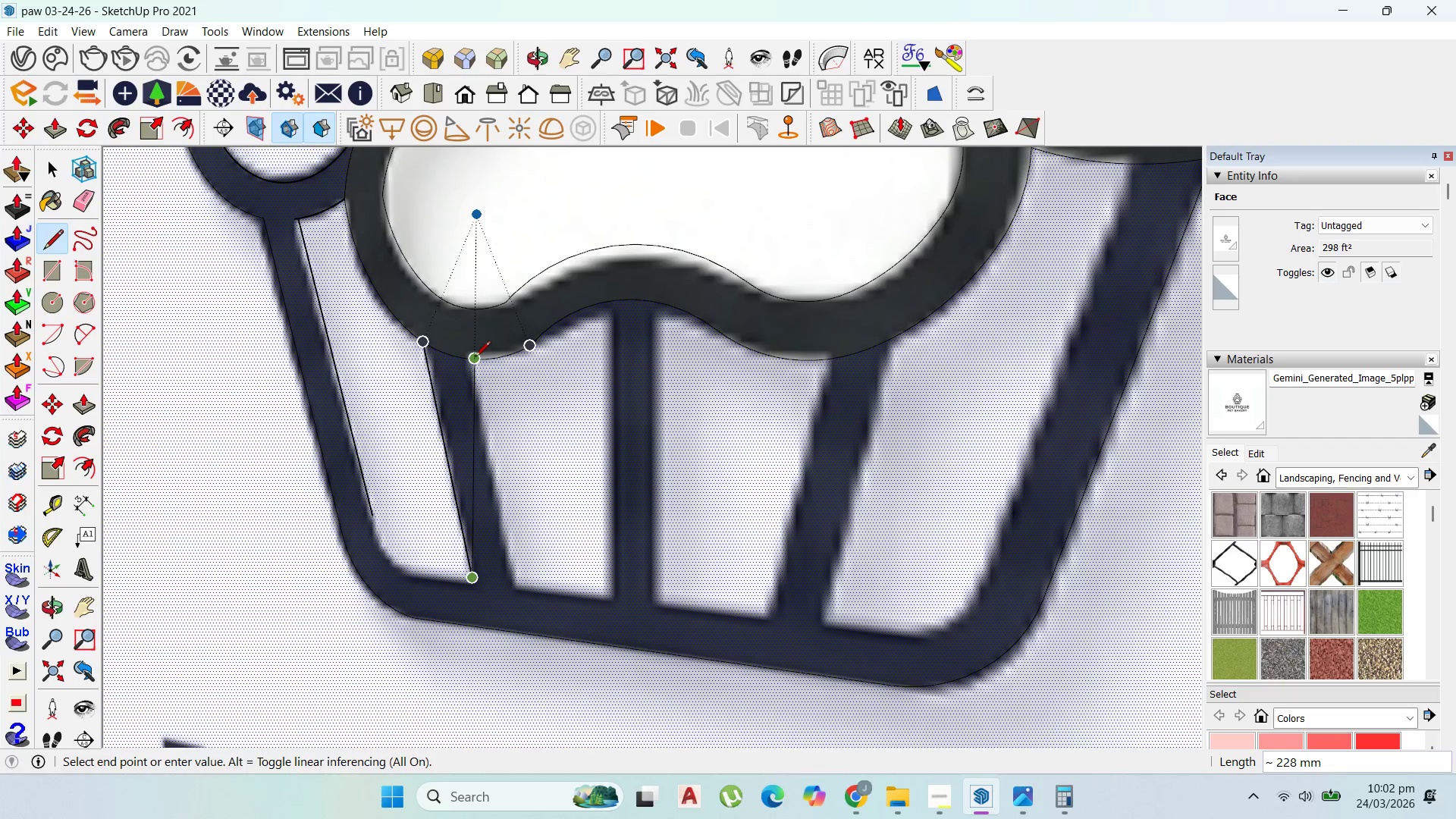 
key(Escape)
 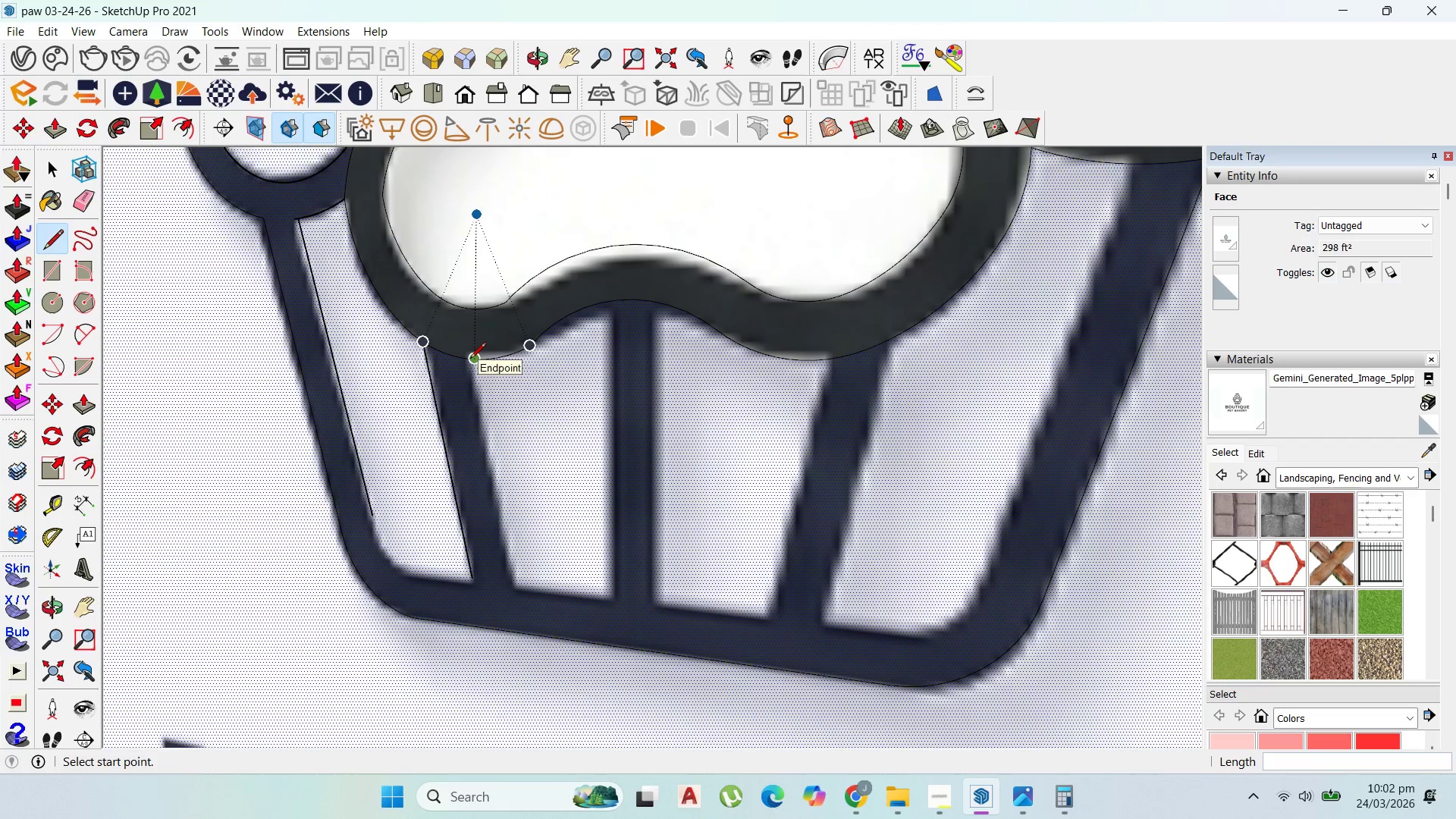 
left_click_drag(start_coordinate=[470, 359], to_coordinate=[472, 368])
 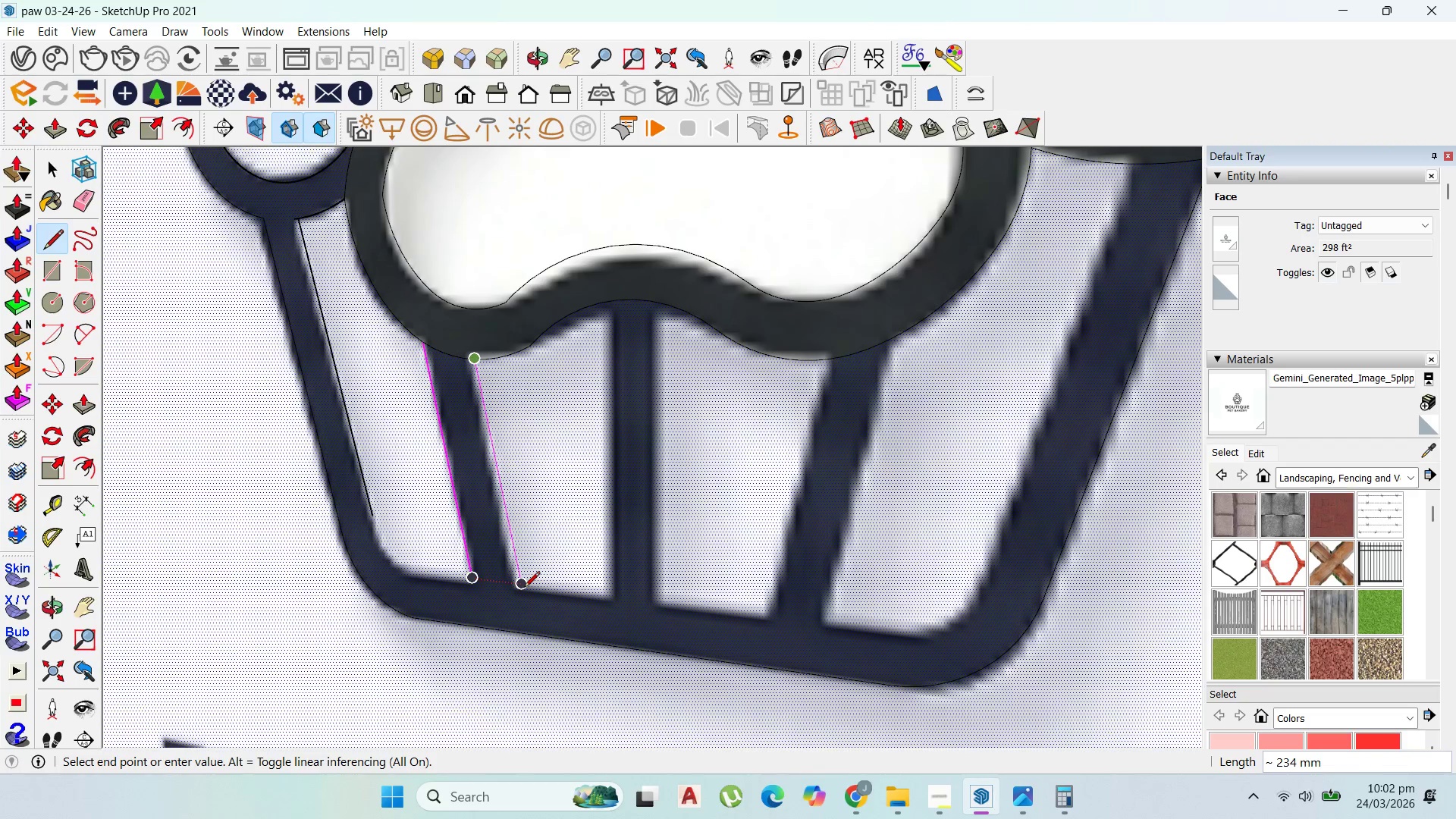 
key(Escape)
 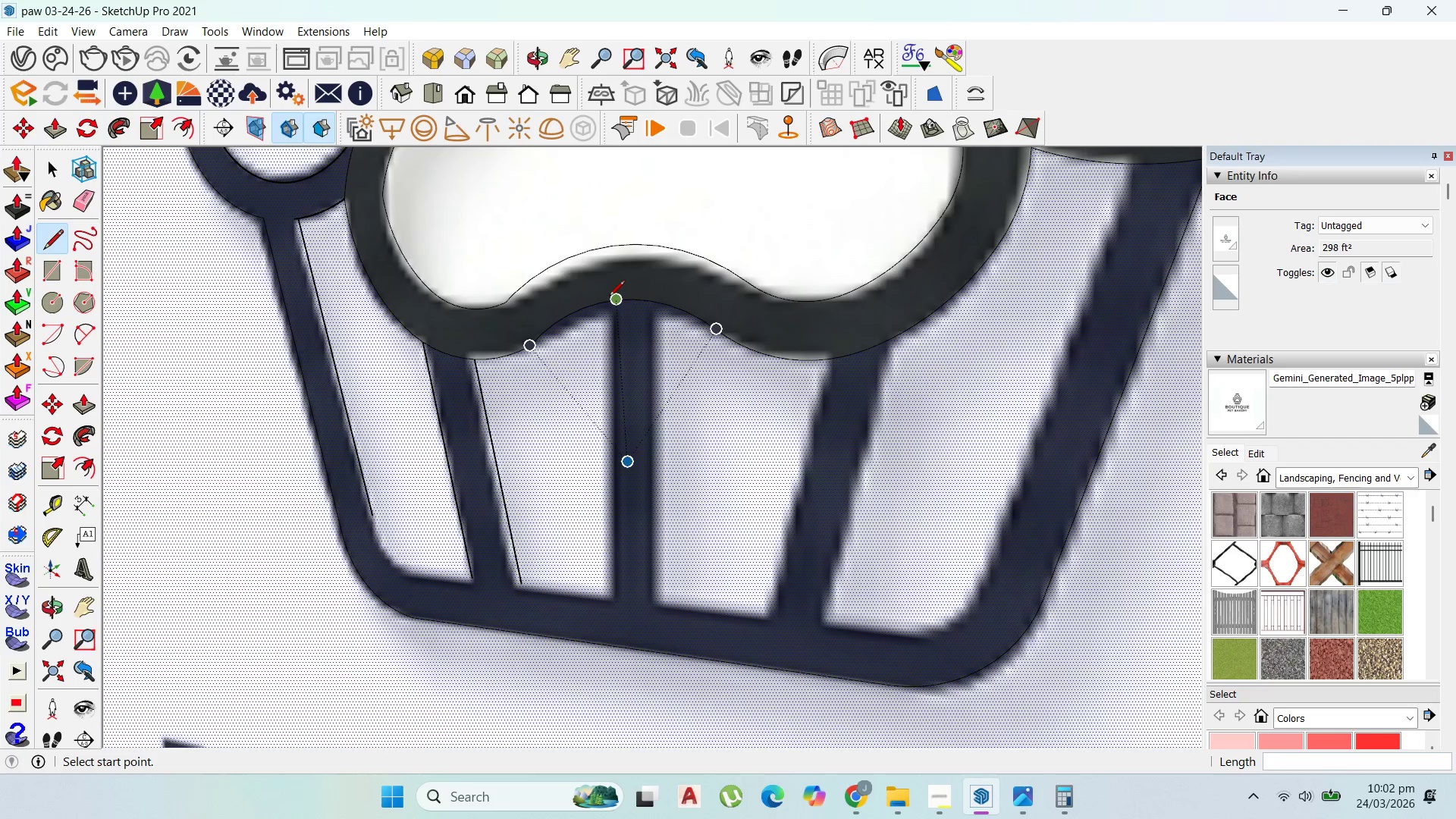 
scroll: coordinate [664, 337], scroll_direction: up, amount: 5.0
 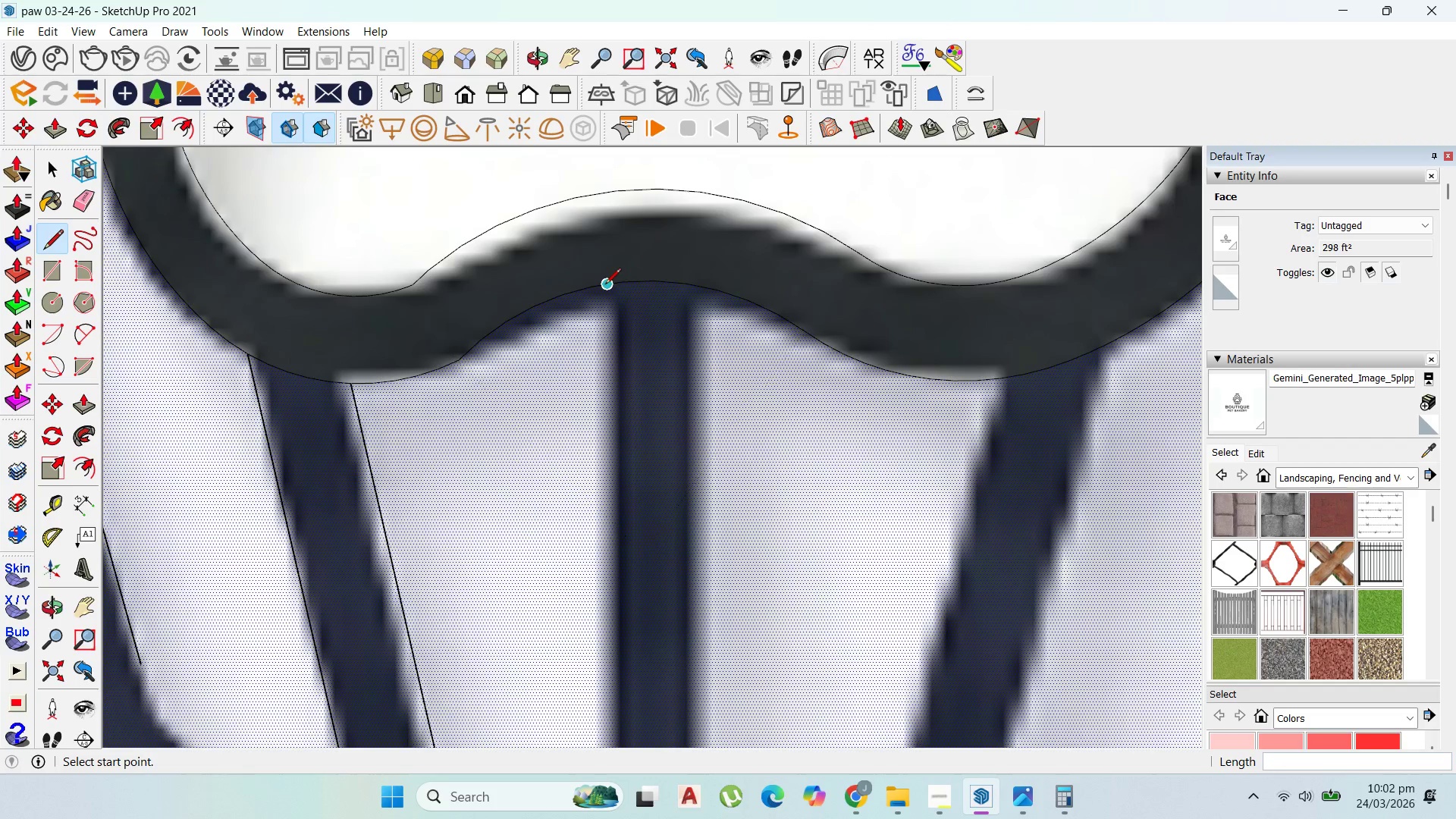 
left_click([605, 285])
 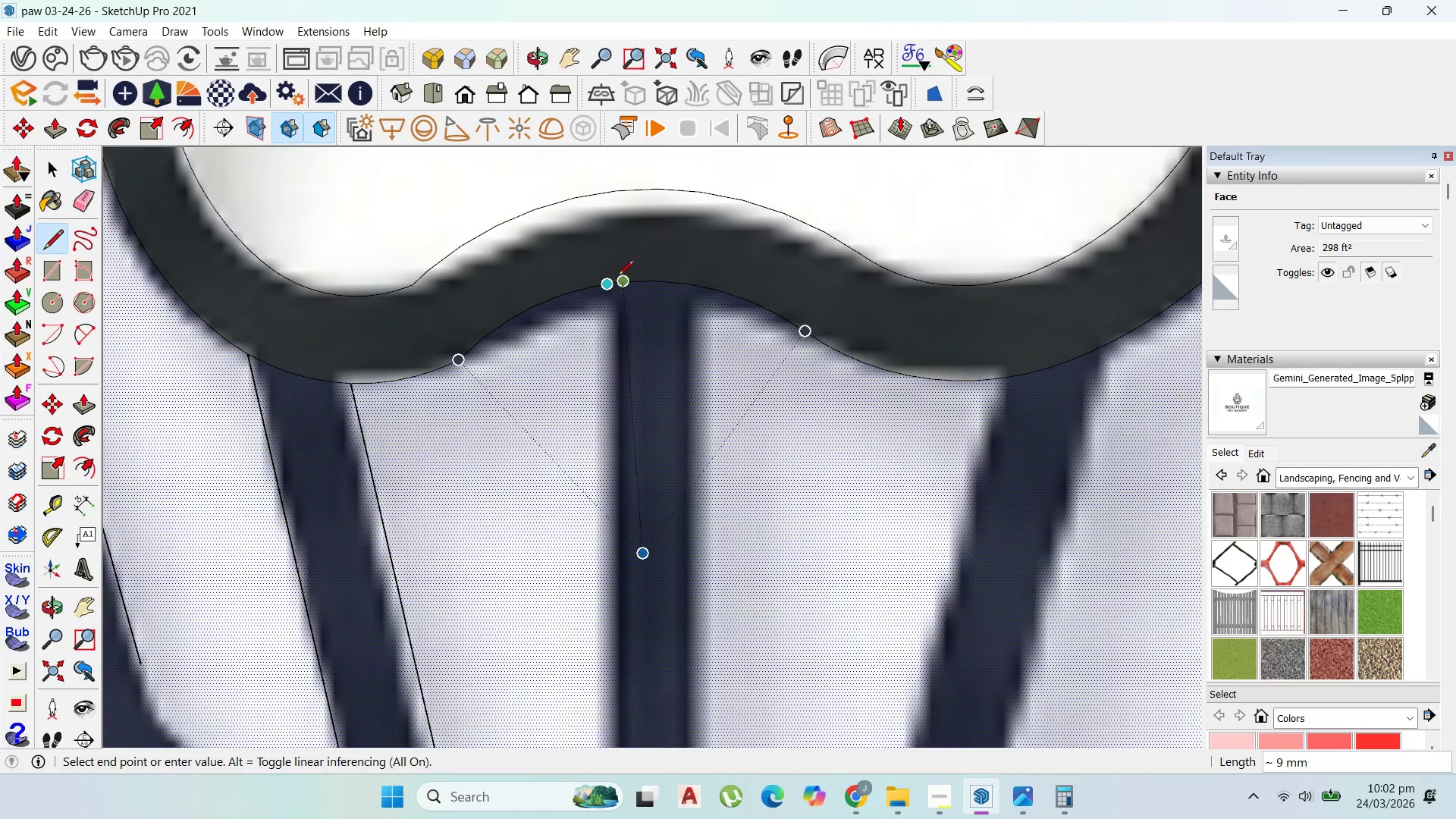 
scroll: coordinate [600, 484], scroll_direction: down, amount: 8.0
 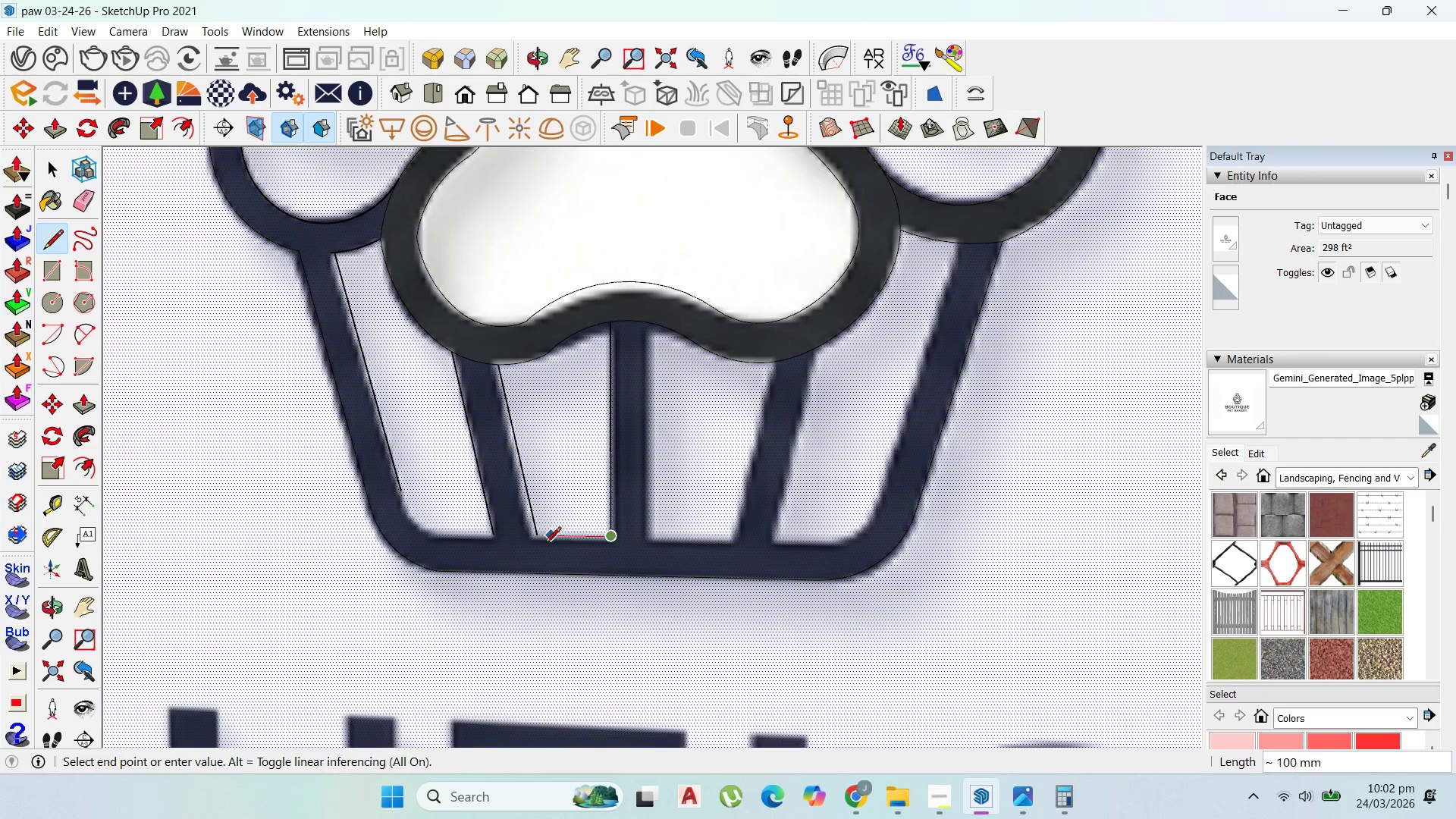 
left_click([534, 544])
 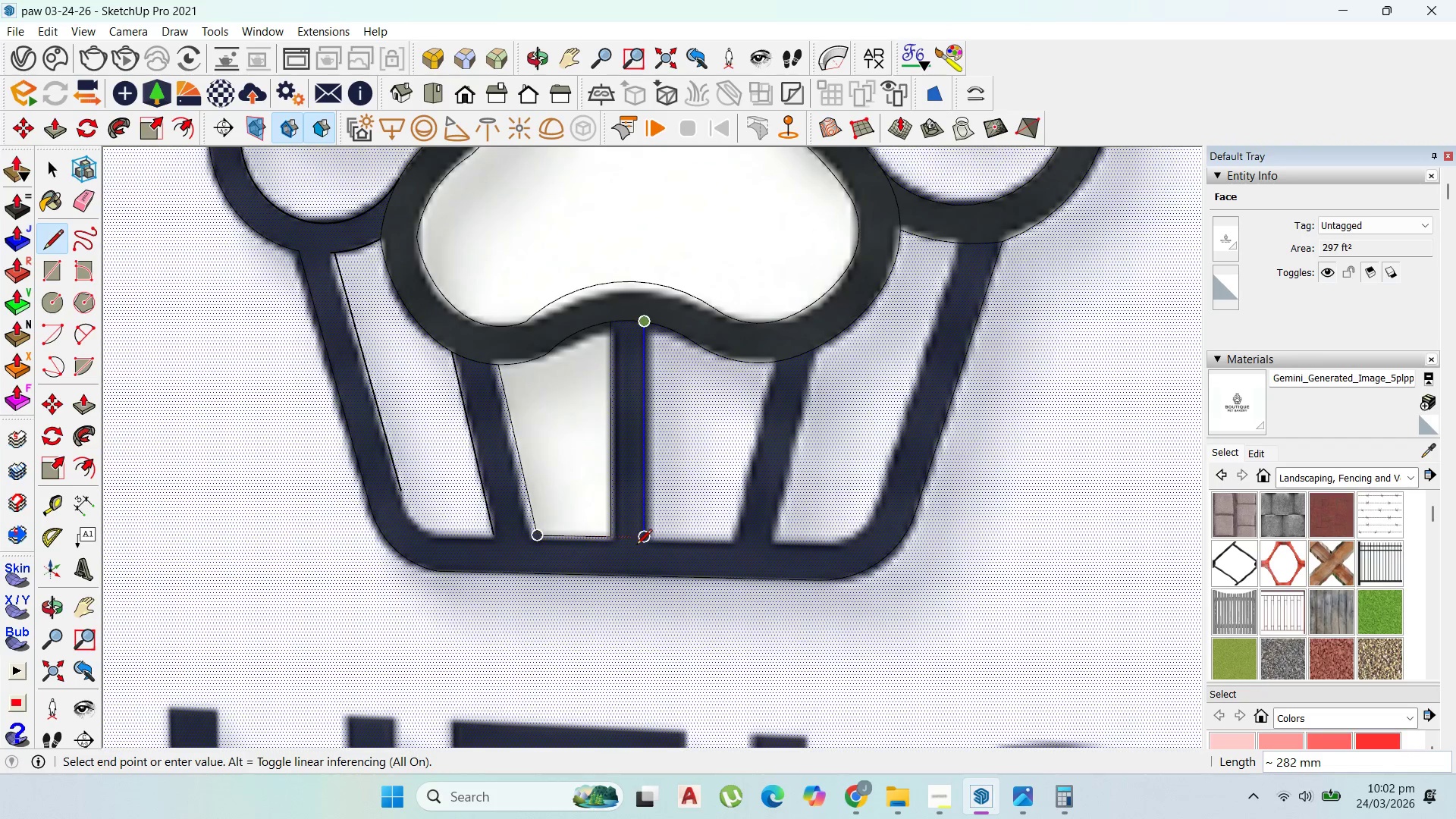 
left_click([642, 545])
 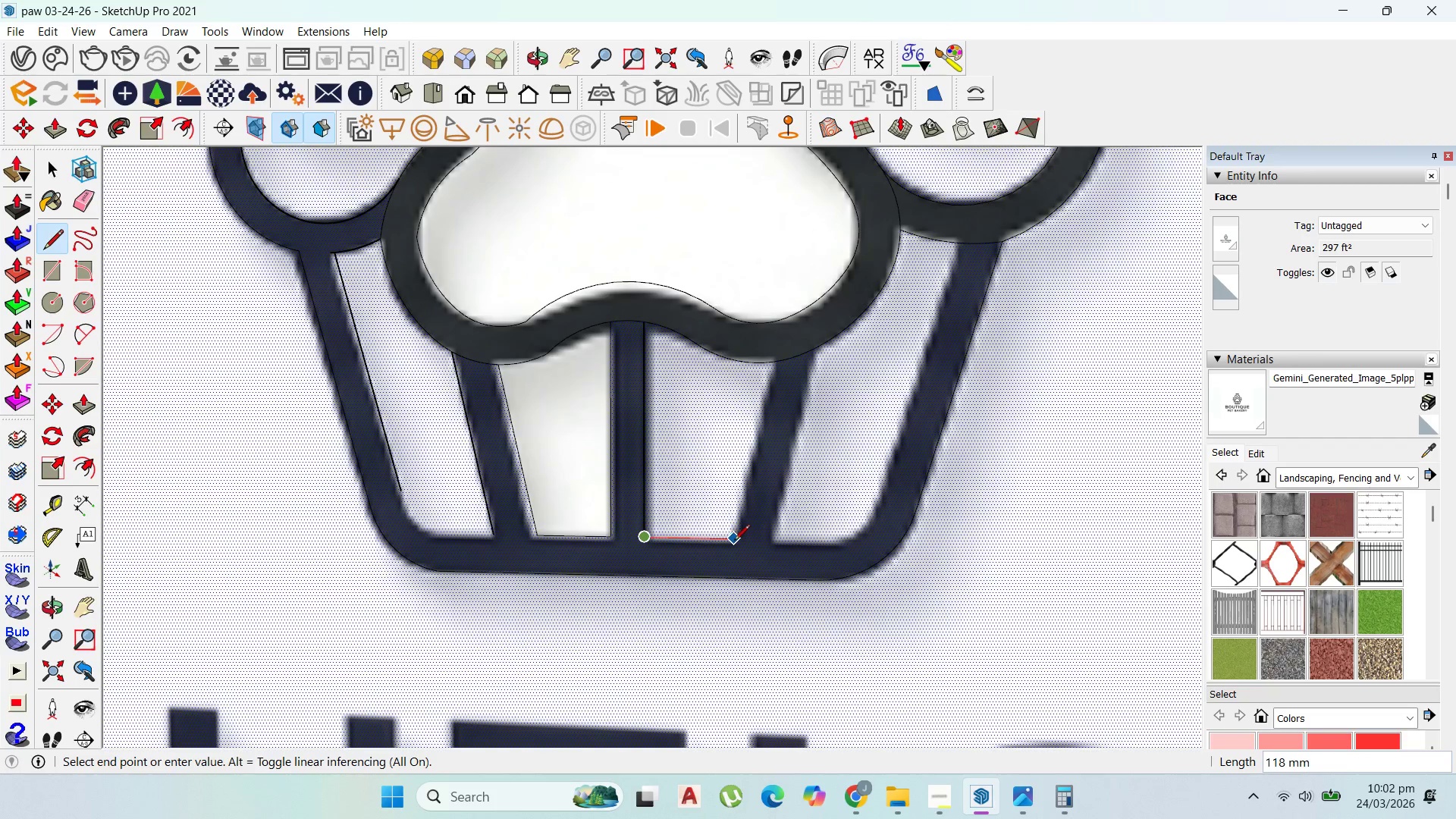 
left_click([736, 541])
 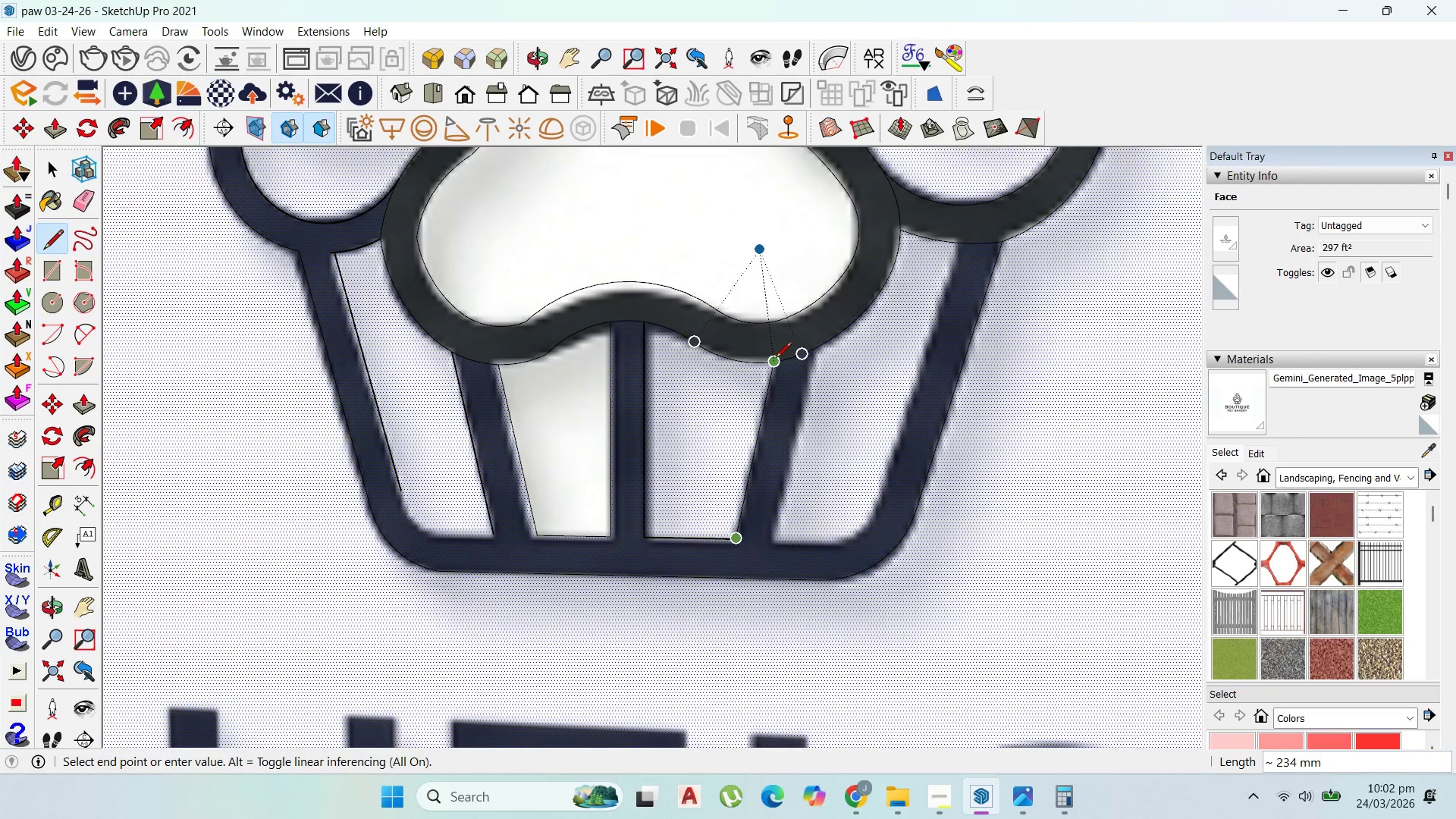 
left_click([777, 359])
 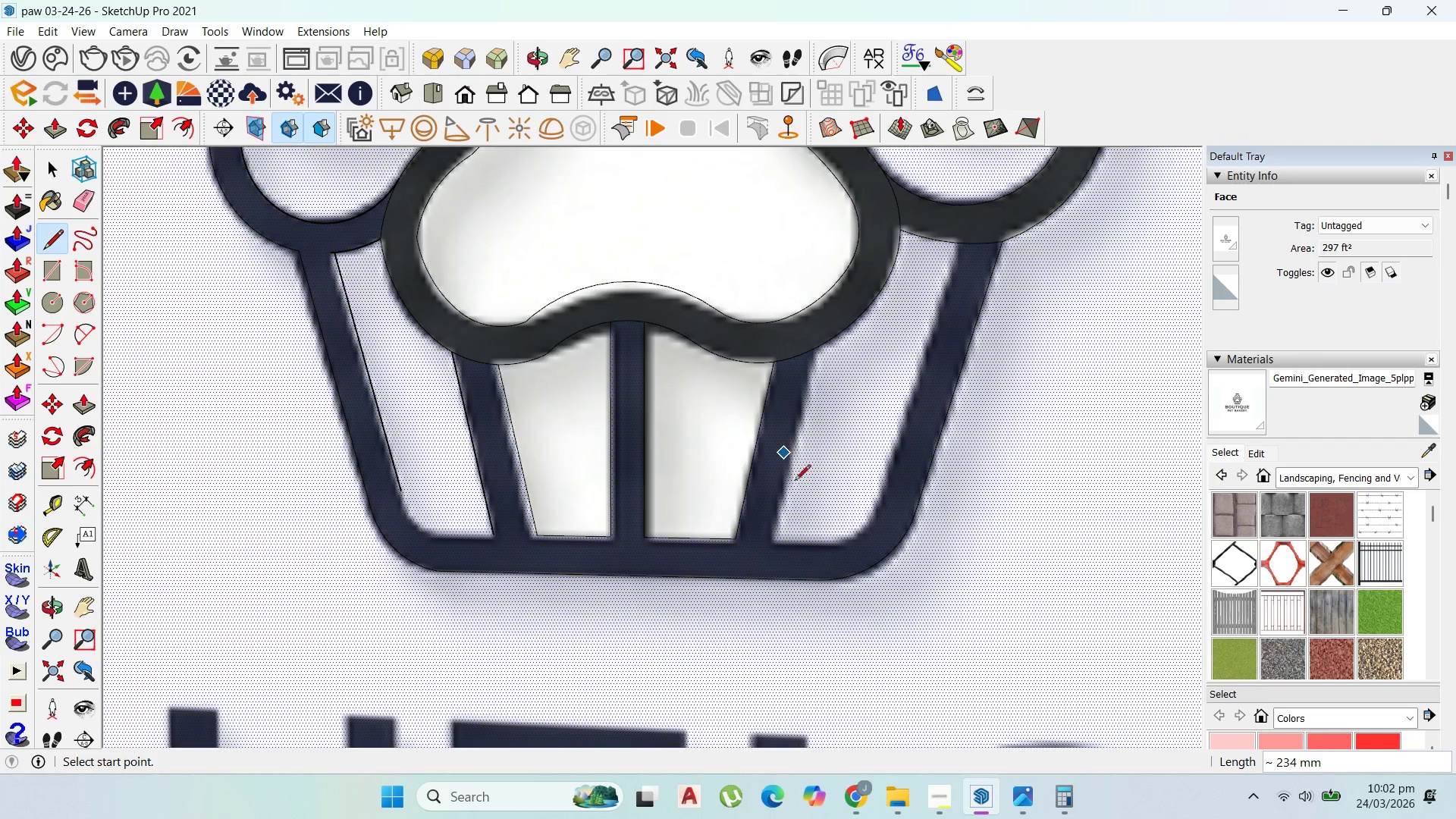 
key(Escape)
 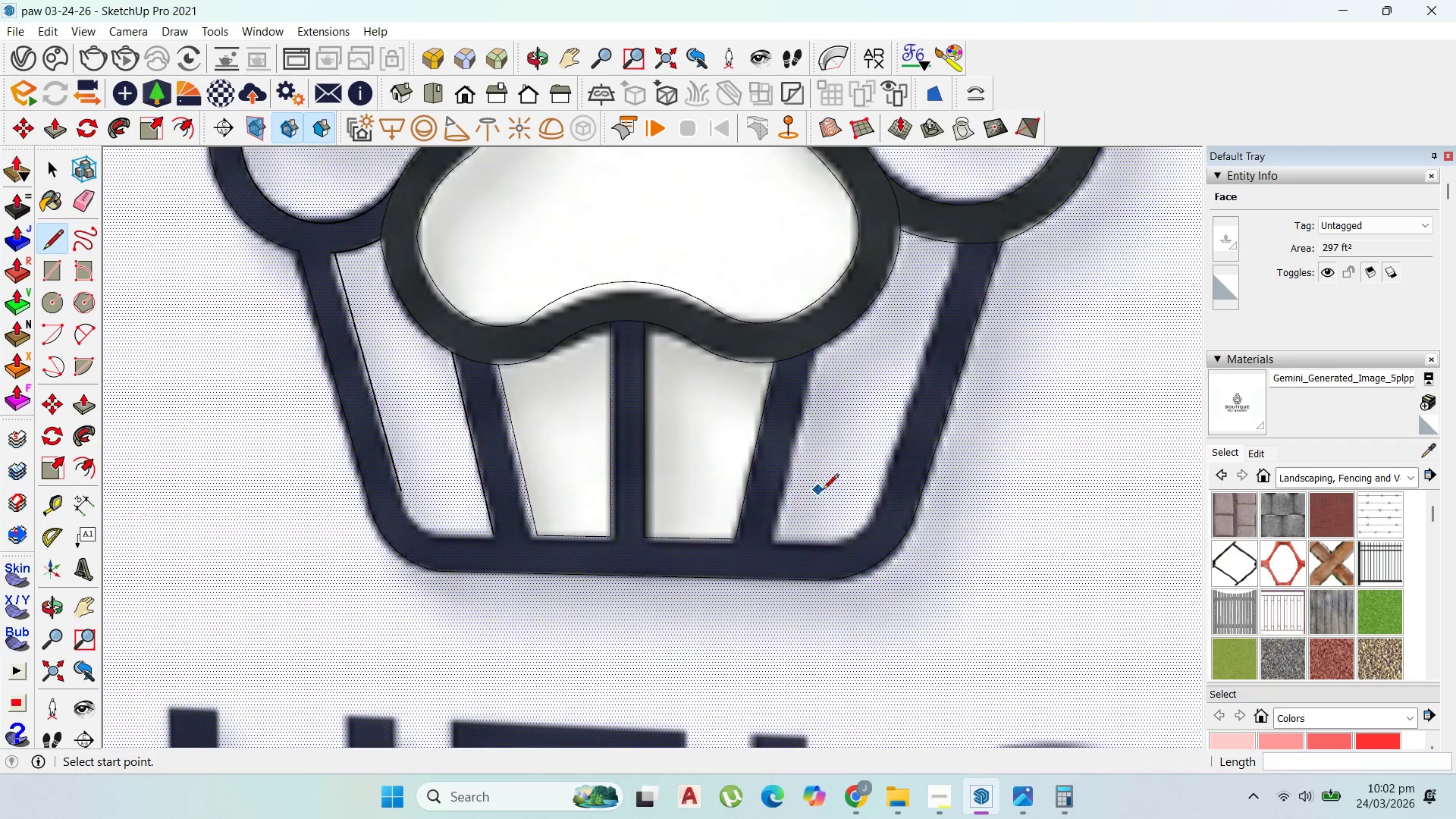 
scroll: coordinate [833, 390], scroll_direction: down, amount: 1.0
 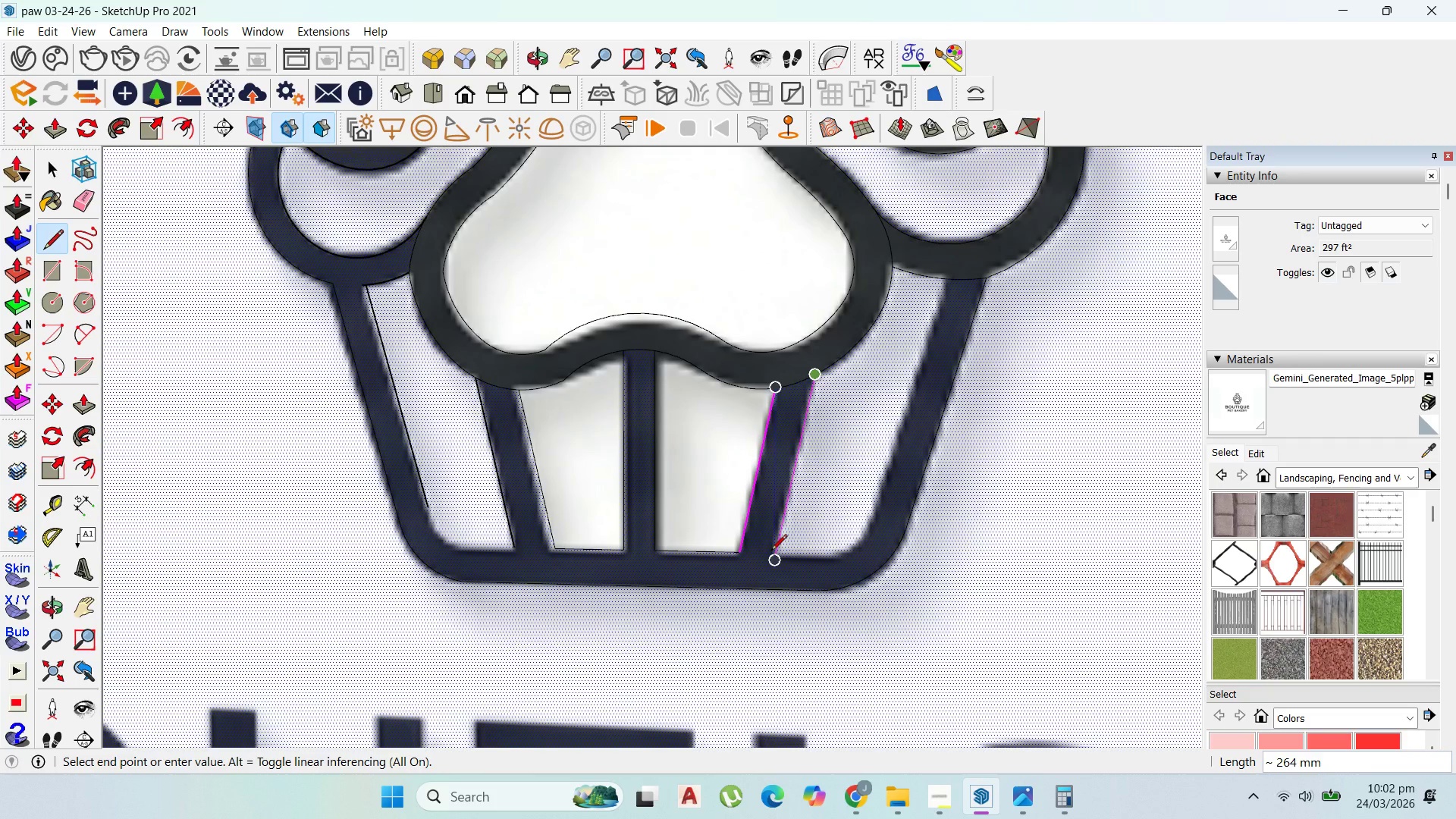 
left_click([773, 549])
 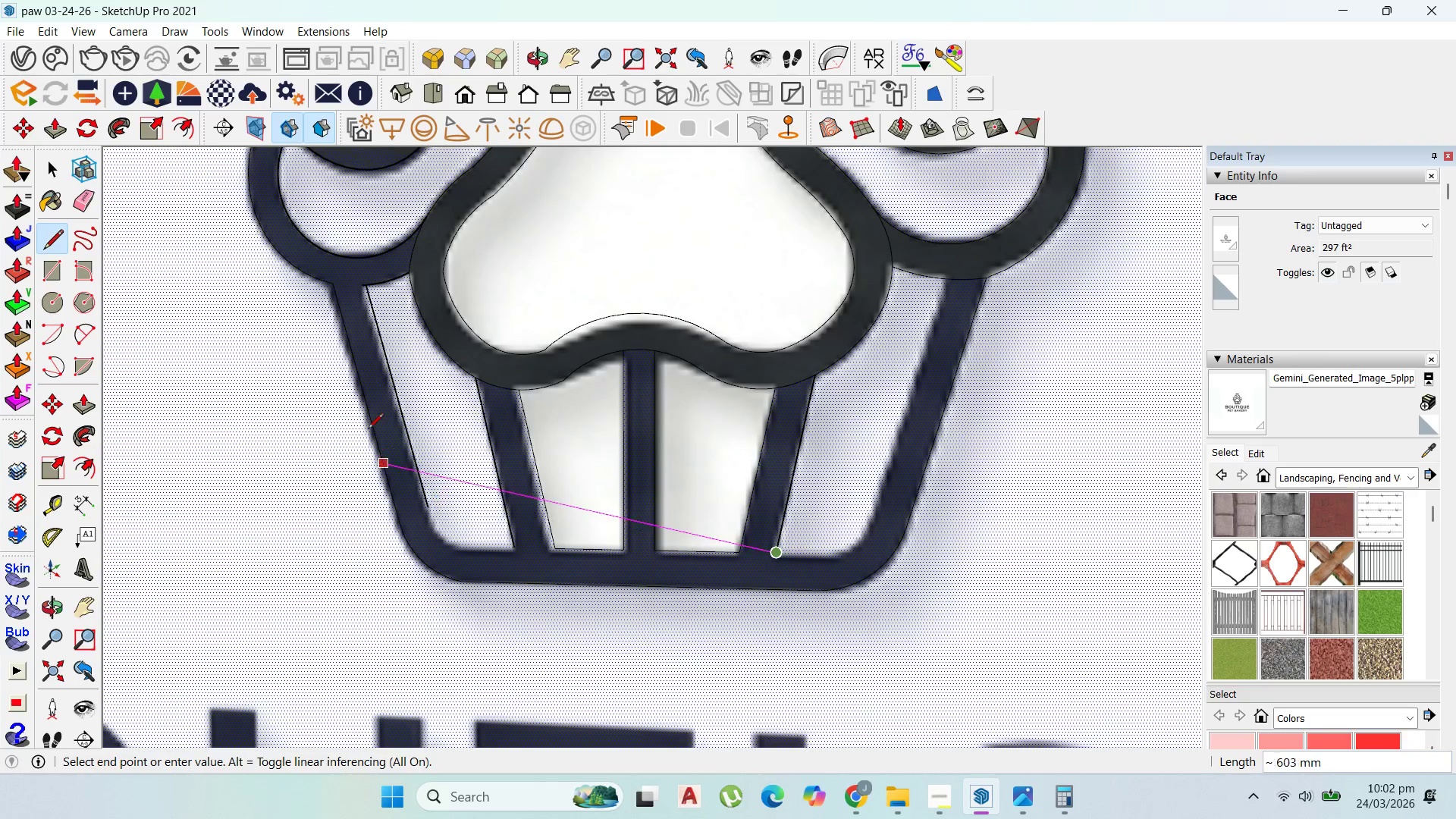 
key(Escape)
 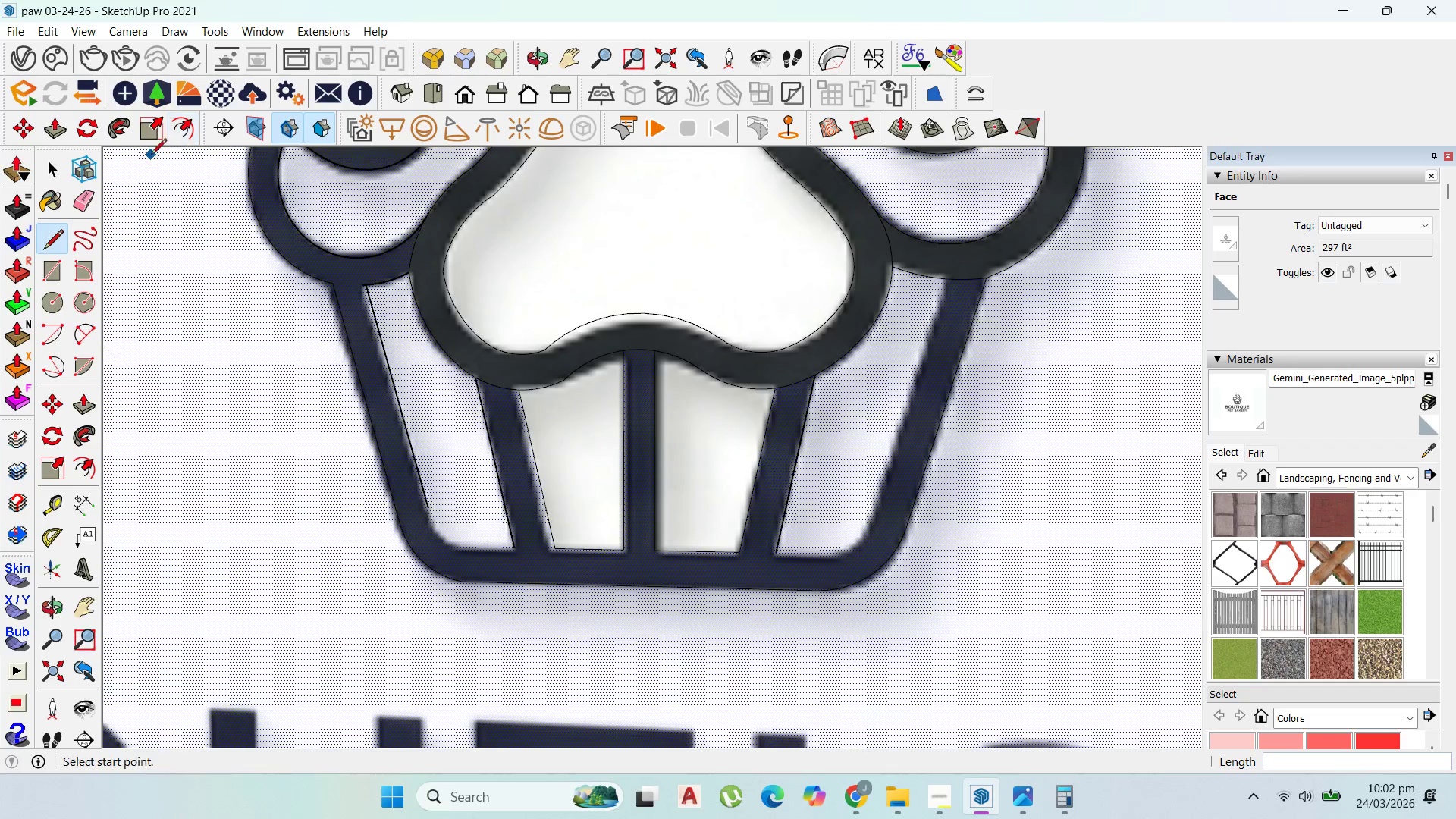 
left_click([87, 331])
 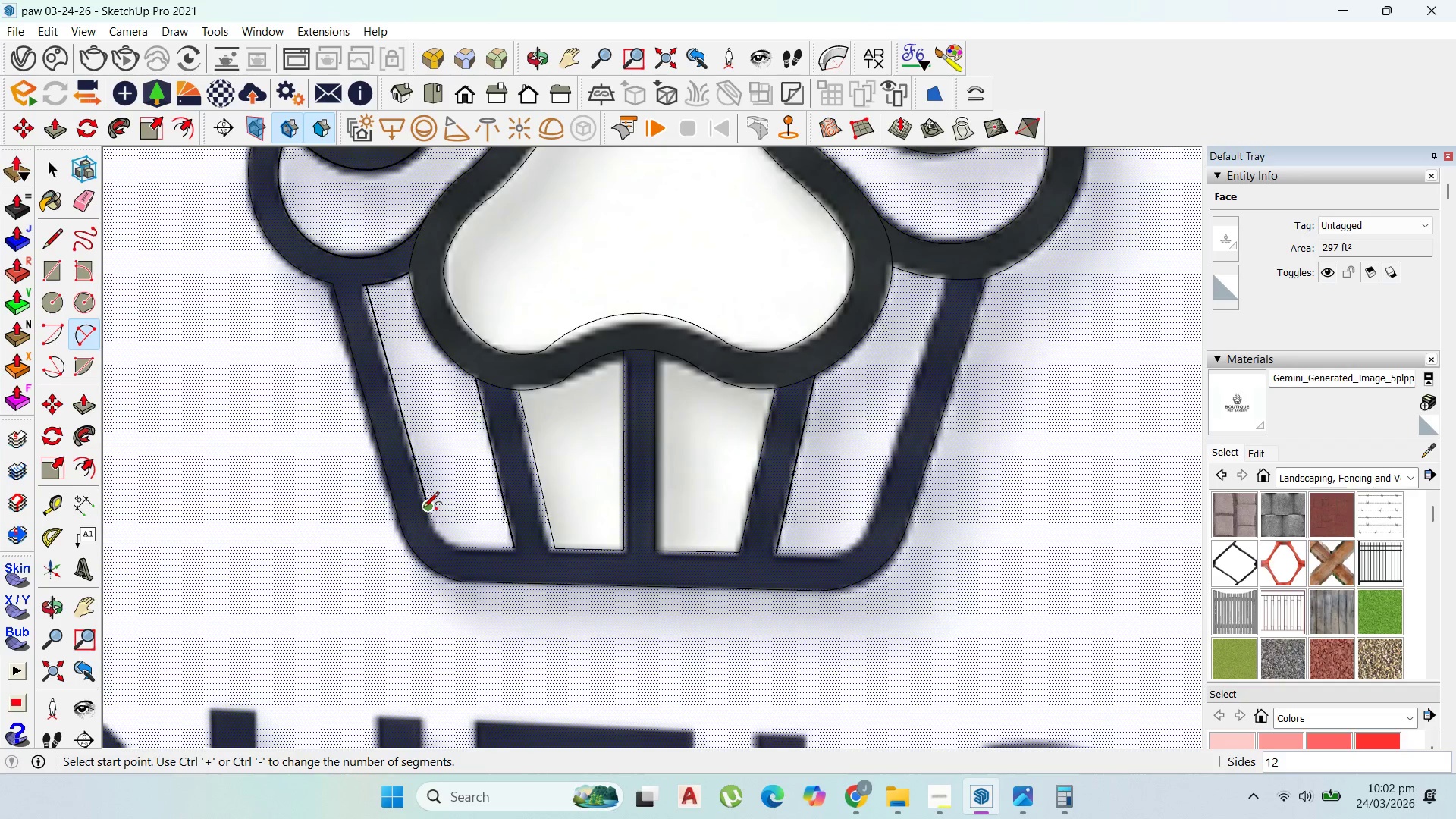 
scroll: coordinate [460, 551], scroll_direction: up, amount: 6.0
 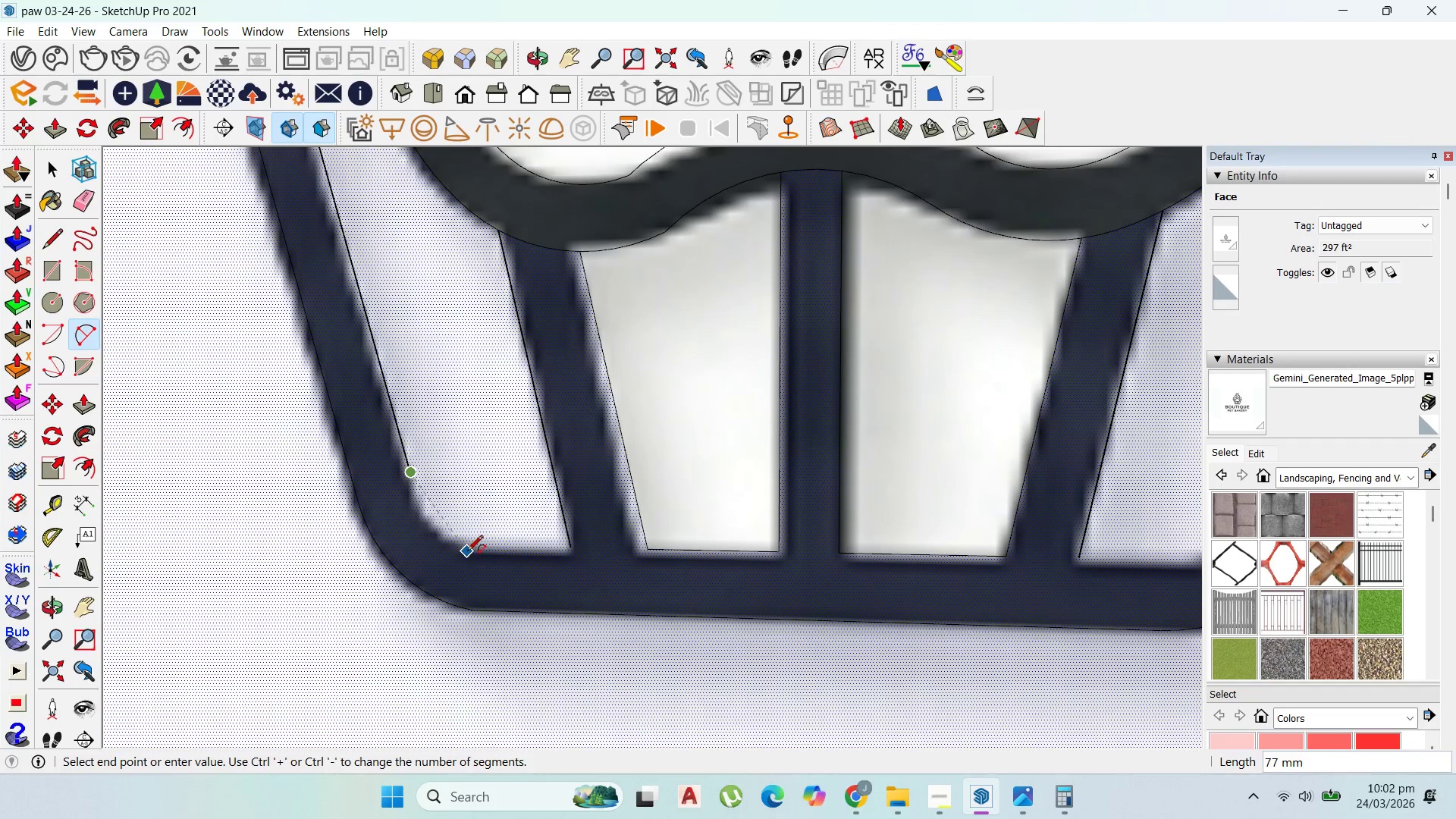 
left_click([467, 552])
 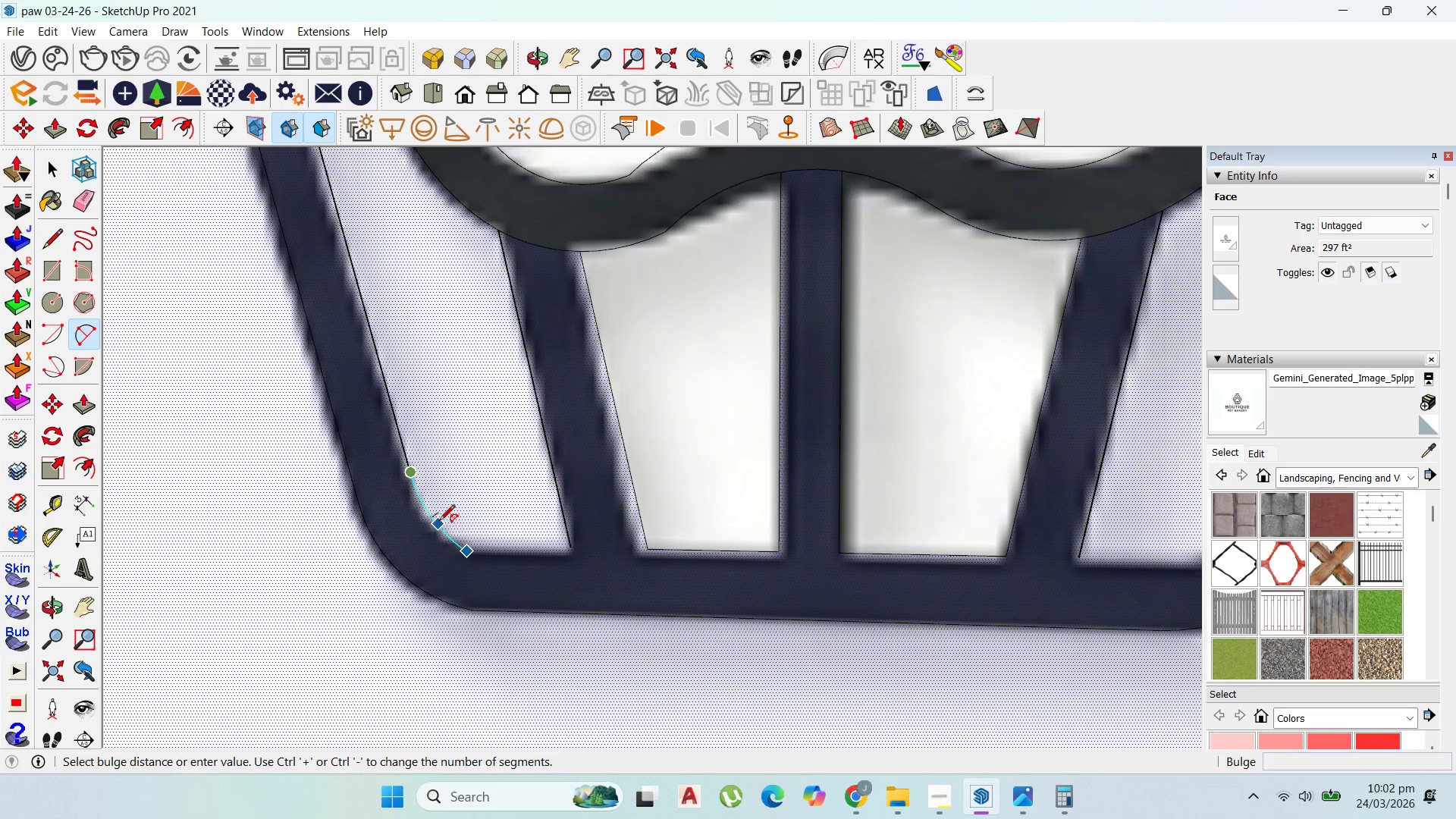 
scroll: coordinate [428, 532], scroll_direction: up, amount: 6.0
 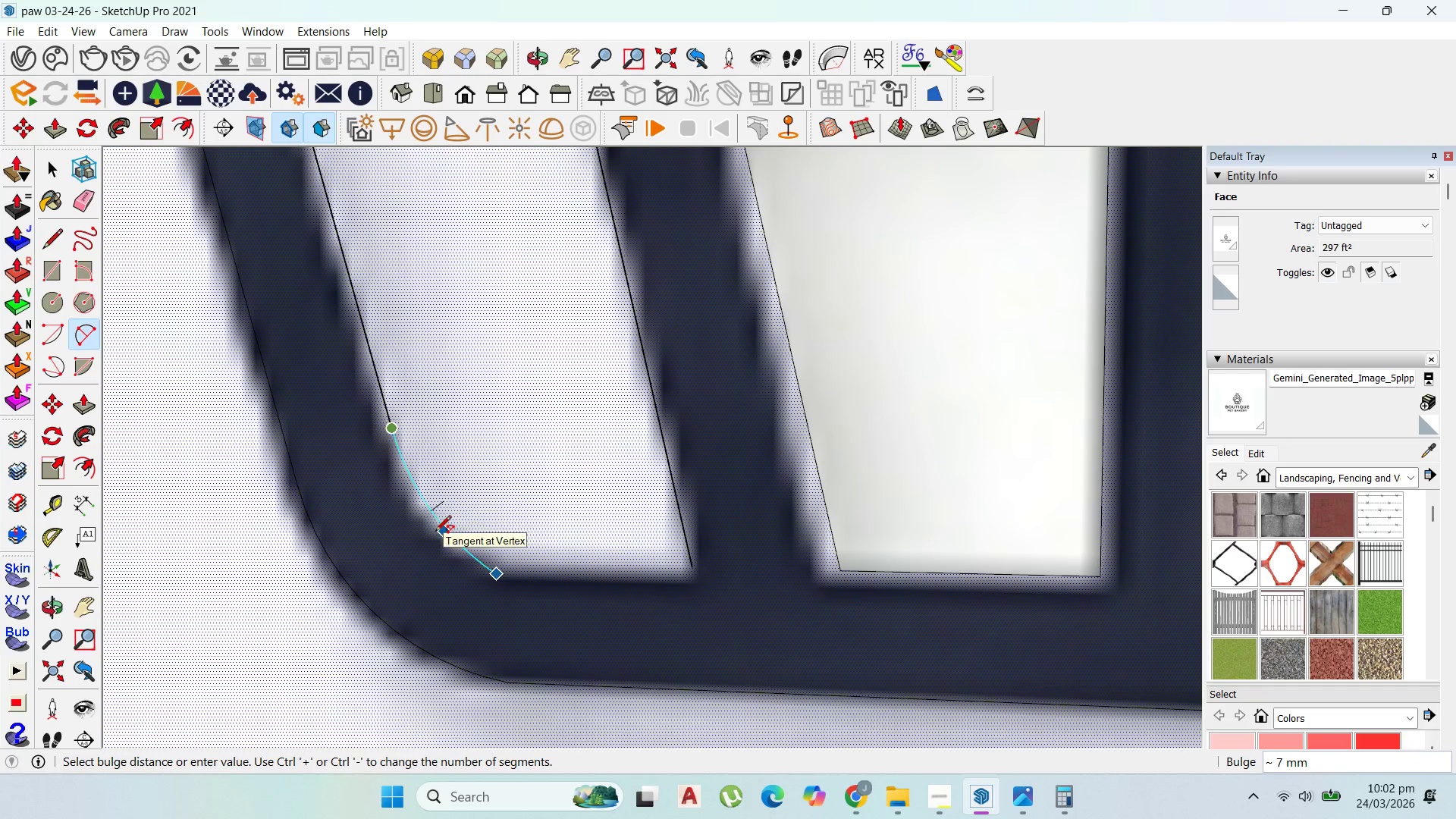 
left_click([435, 532])
 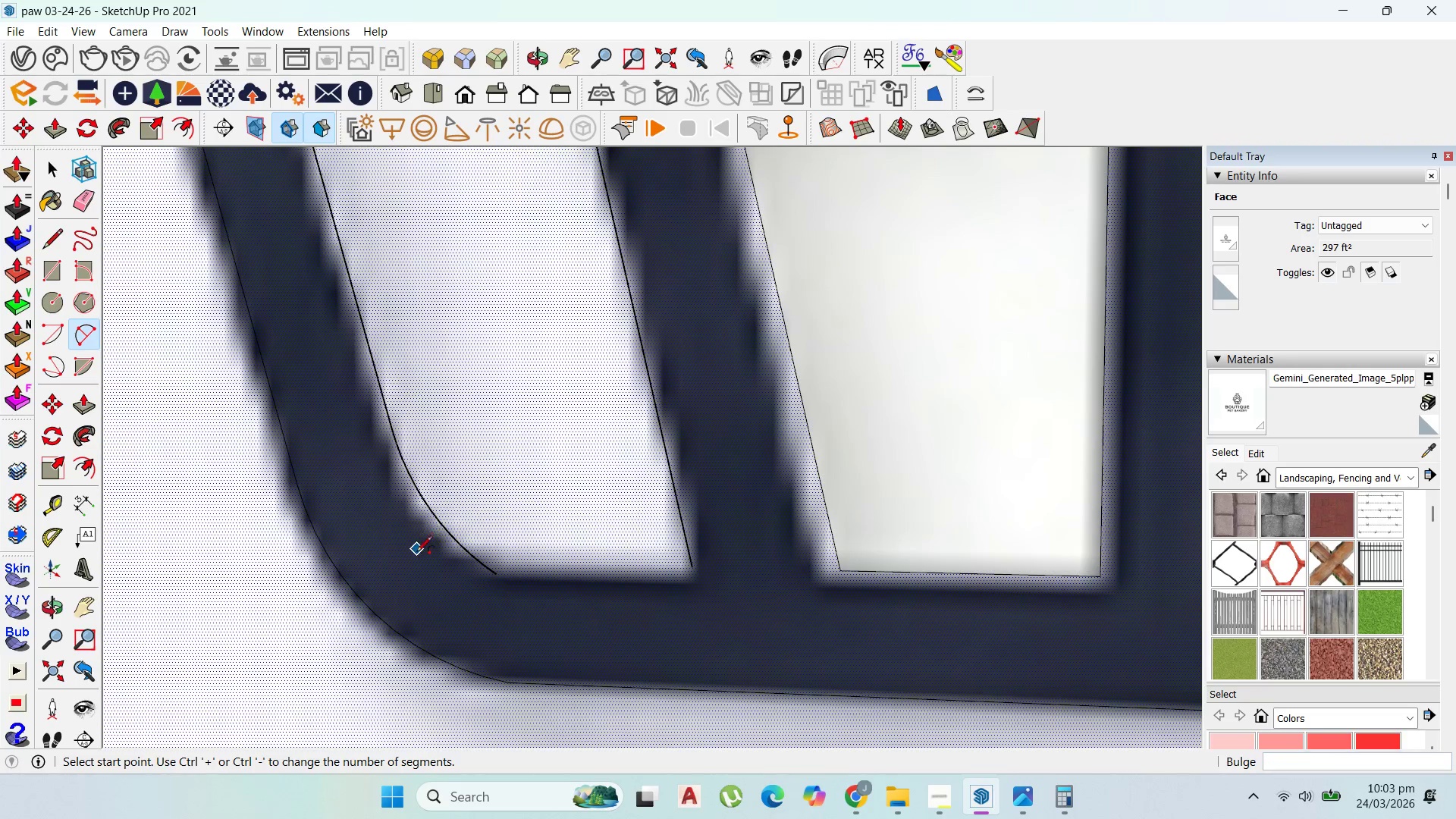 
scroll: coordinate [416, 554], scroll_direction: down, amount: 5.0
 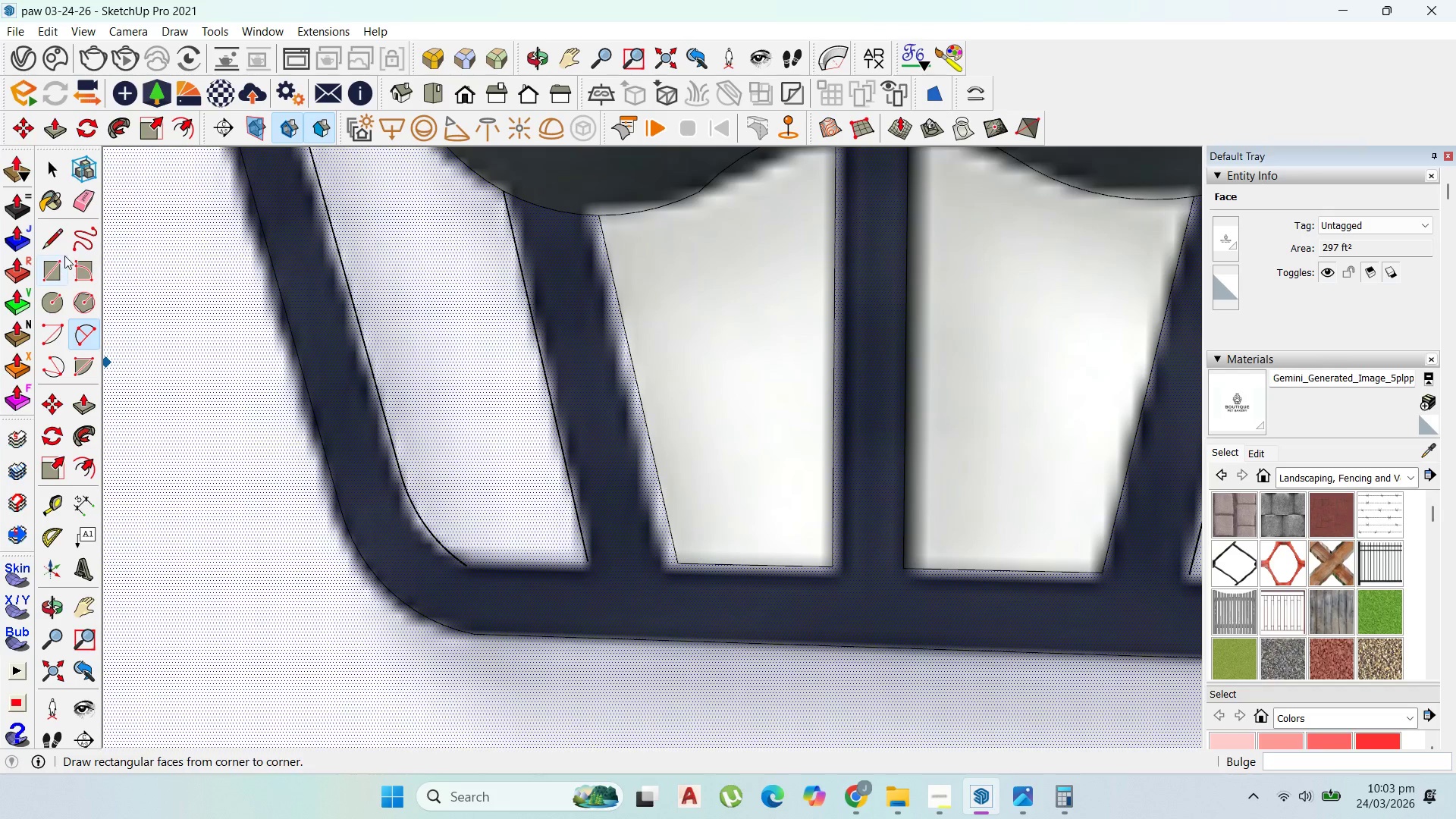 
left_click([58, 234])
 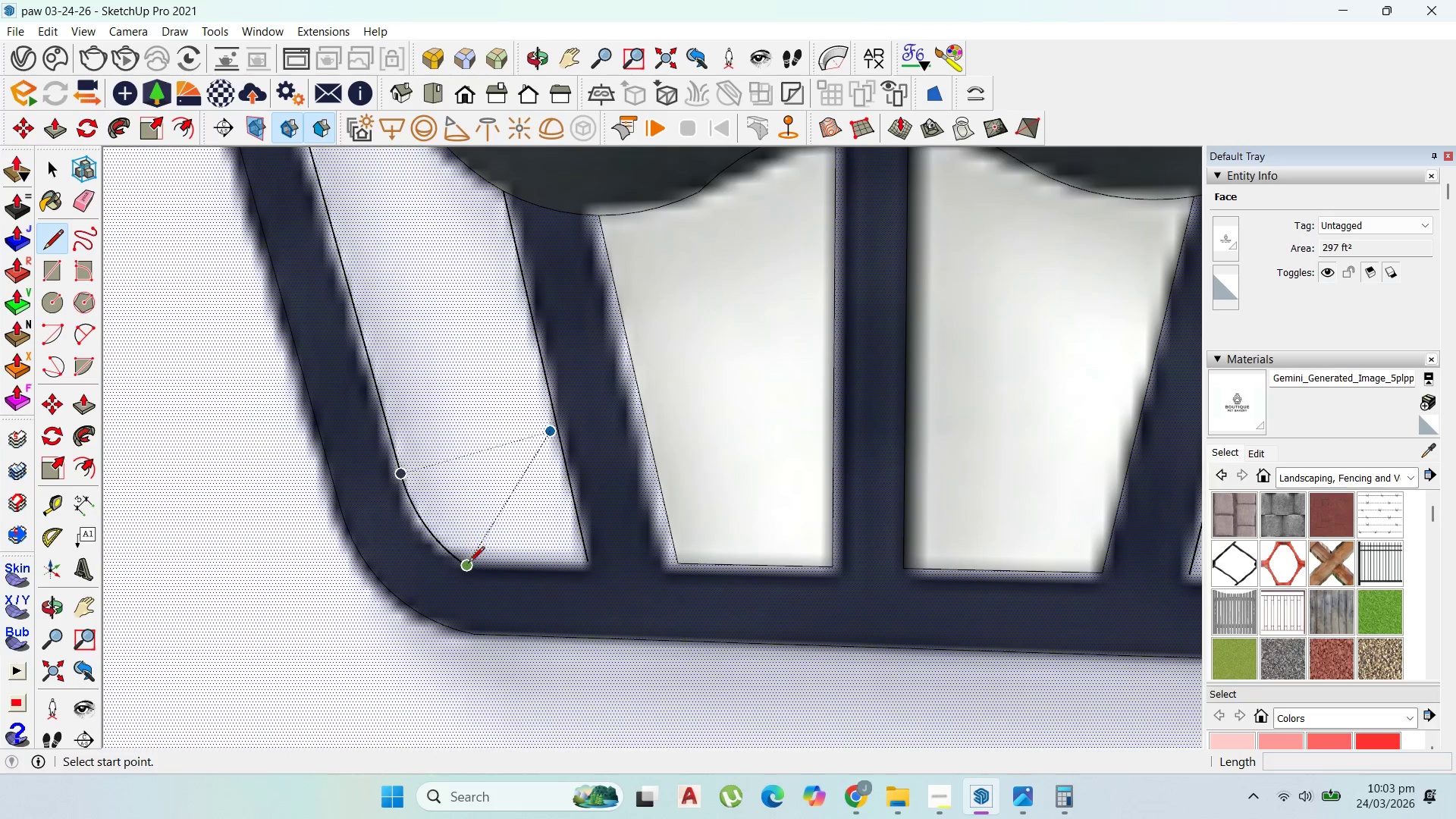 
left_click_drag(start_coordinate=[469, 564], to_coordinate=[476, 565])
 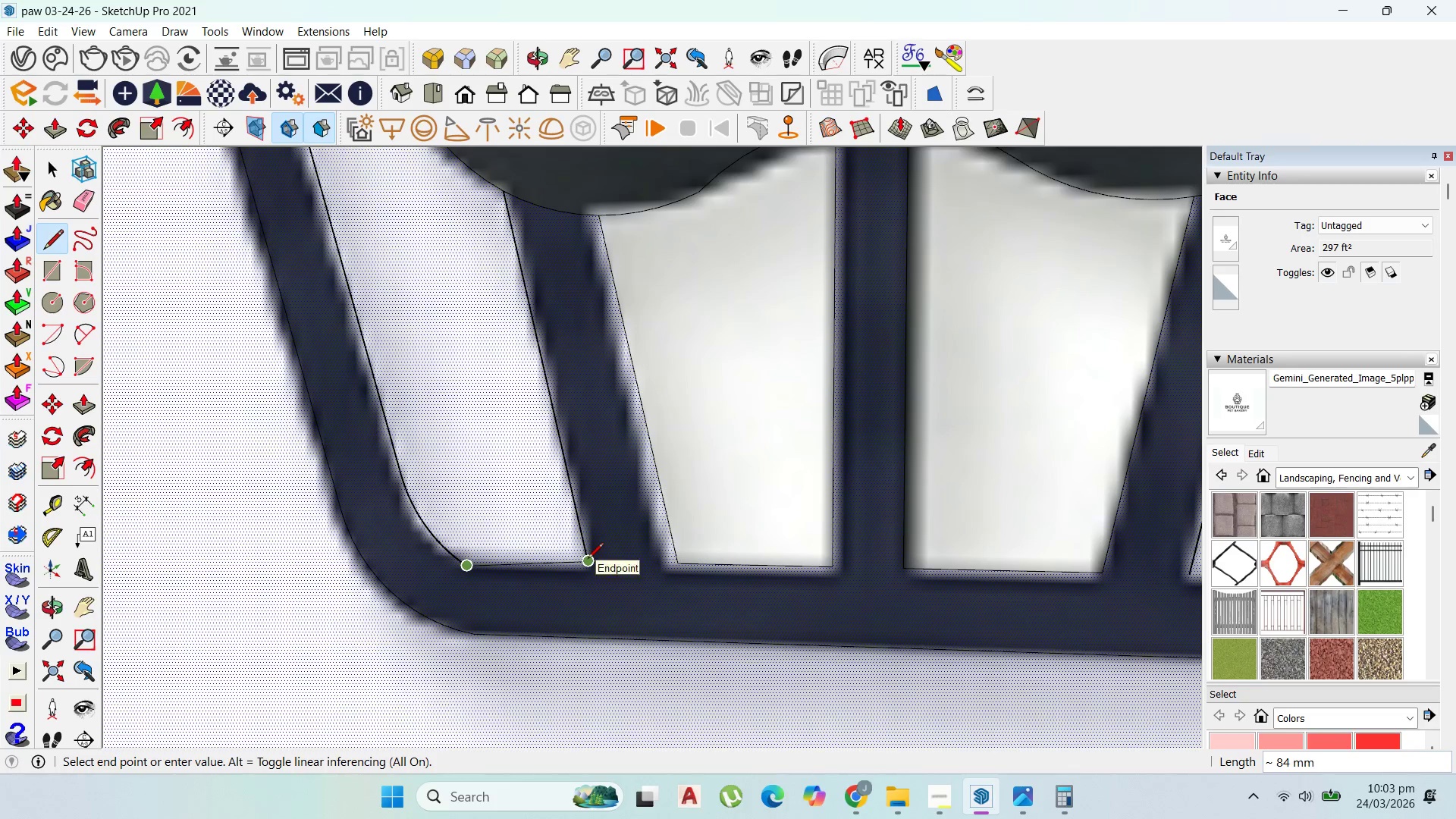 
scroll: coordinate [581, 571], scroll_direction: up, amount: 3.0
 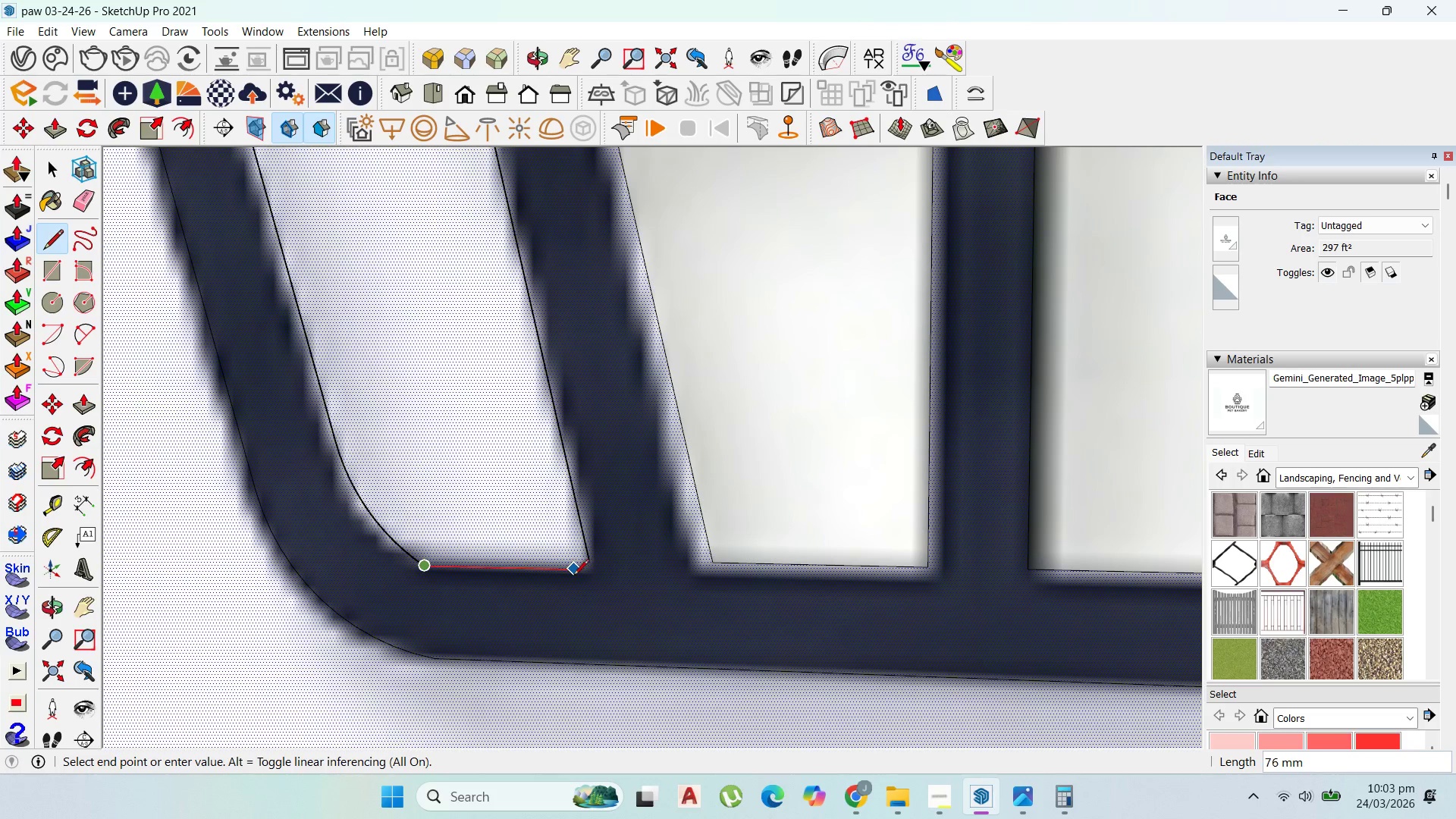 
hold_key(key=ShiftLeft, duration=1.3)
scroll: coordinate [587, 573], scroll_direction: up, amount: 2.0
 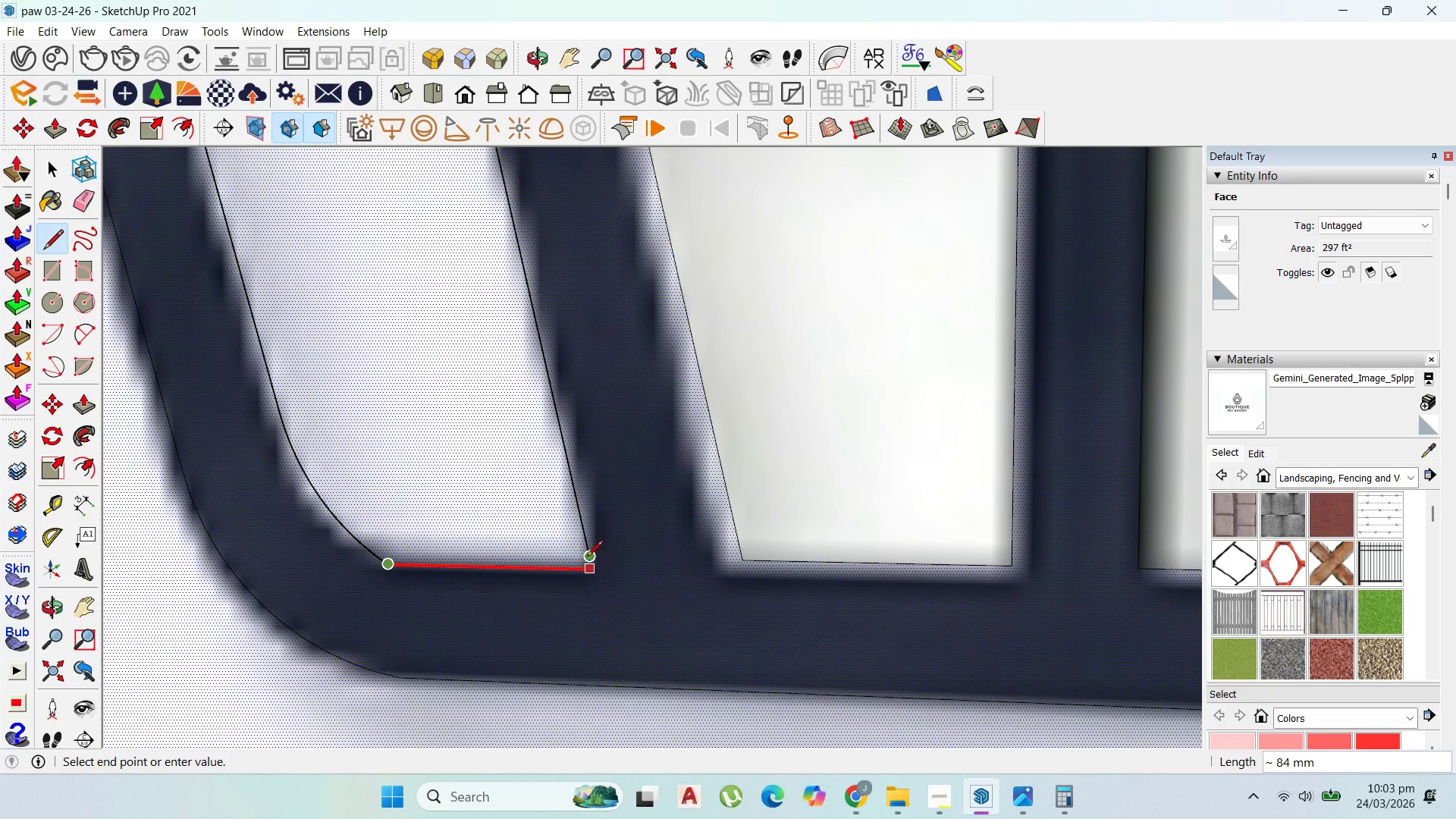 
left_click([587, 557])
 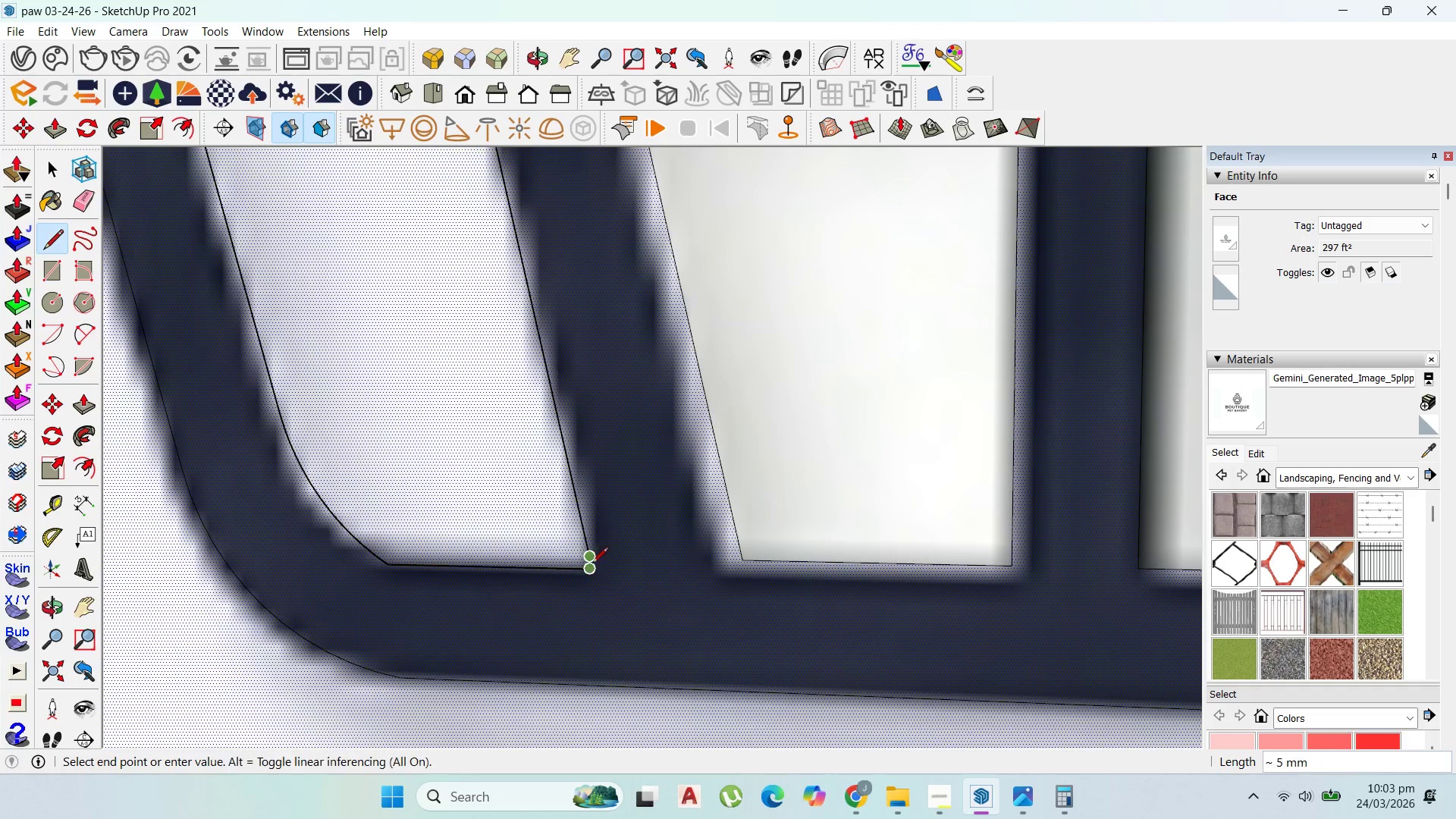 
key(Escape)
 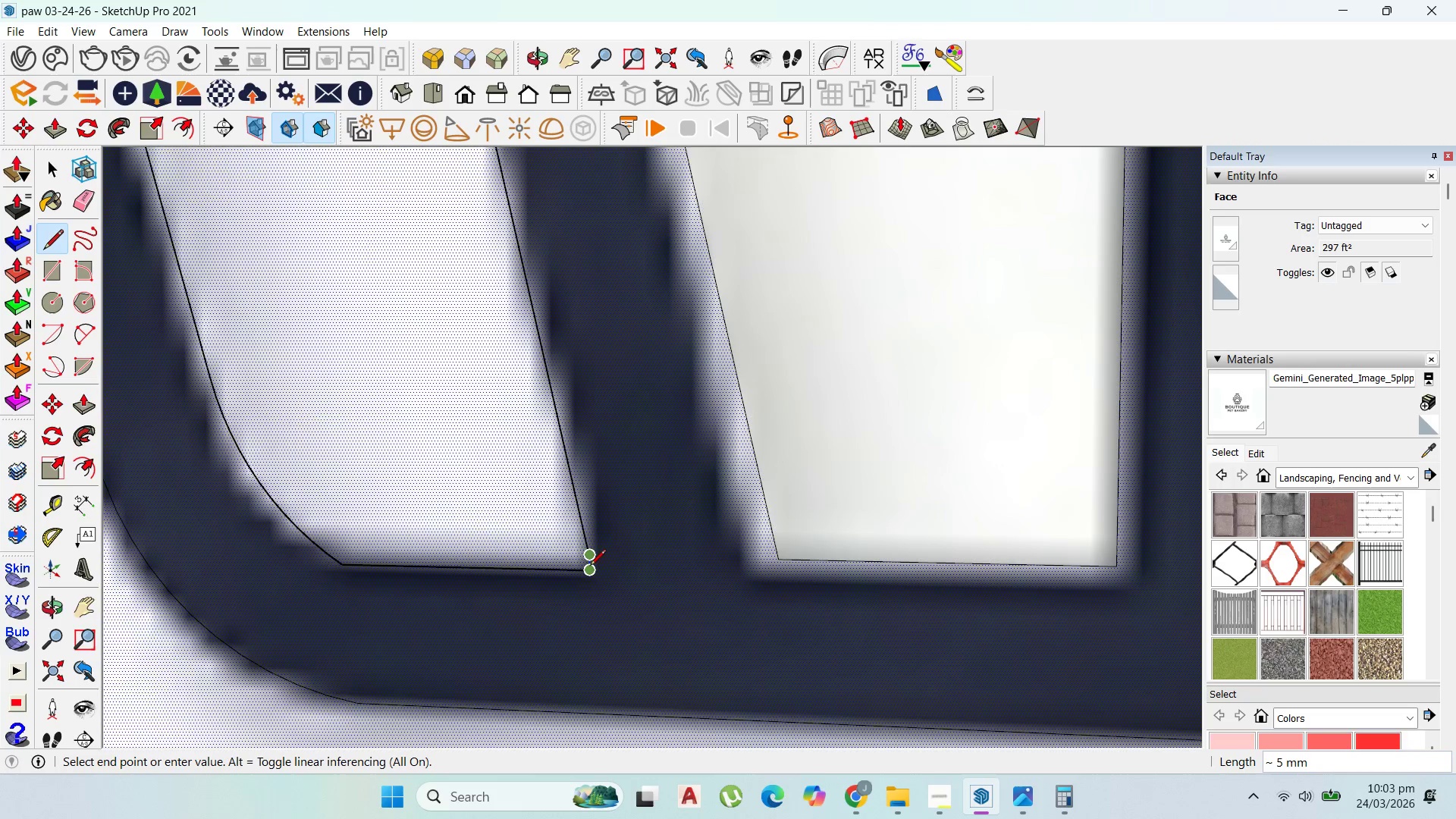 
scroll: coordinate [597, 573], scroll_direction: up, amount: 6.0
 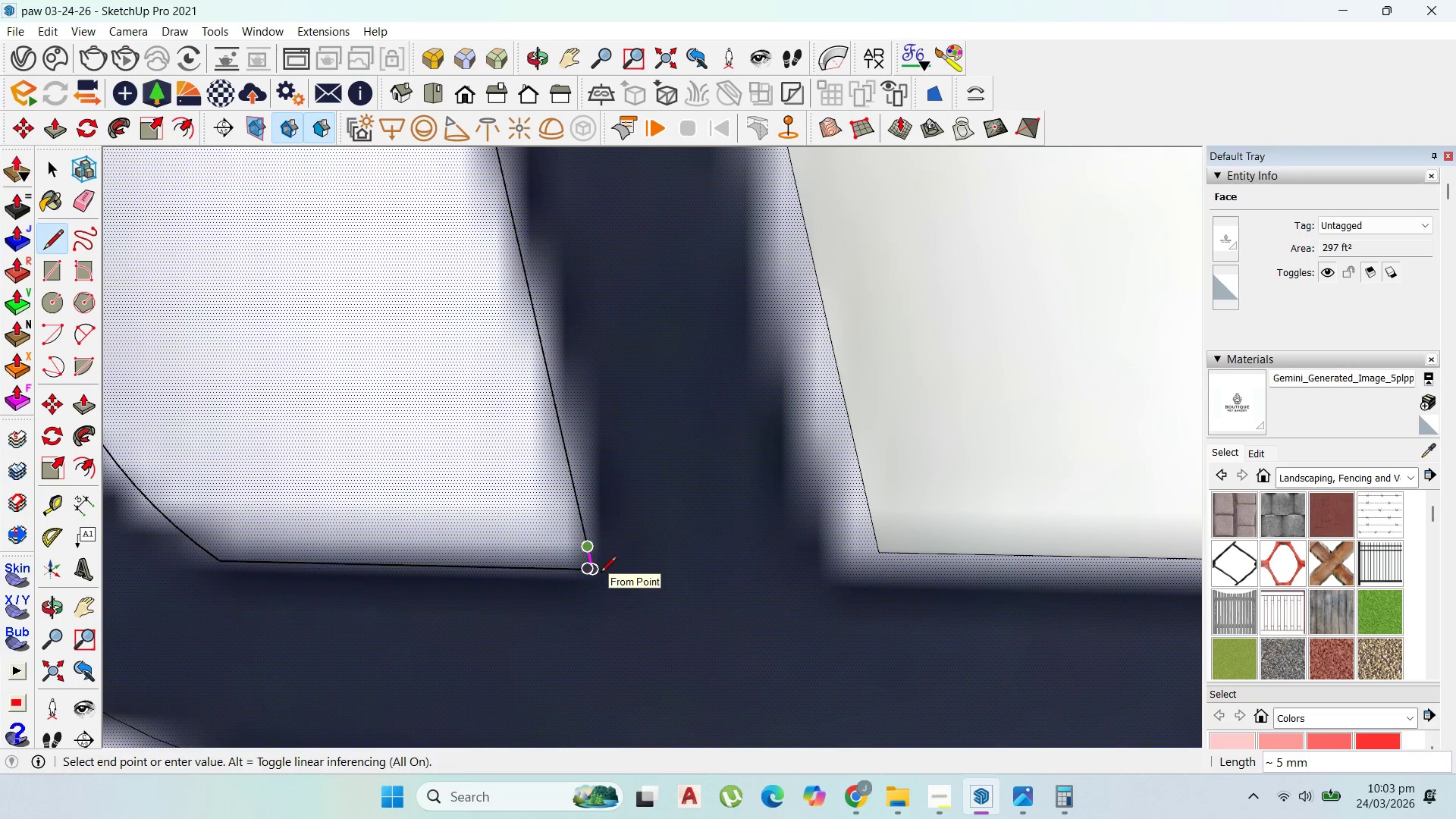 
hold_key(key=ShiftLeft, duration=0.5)
left_click([601, 573])
 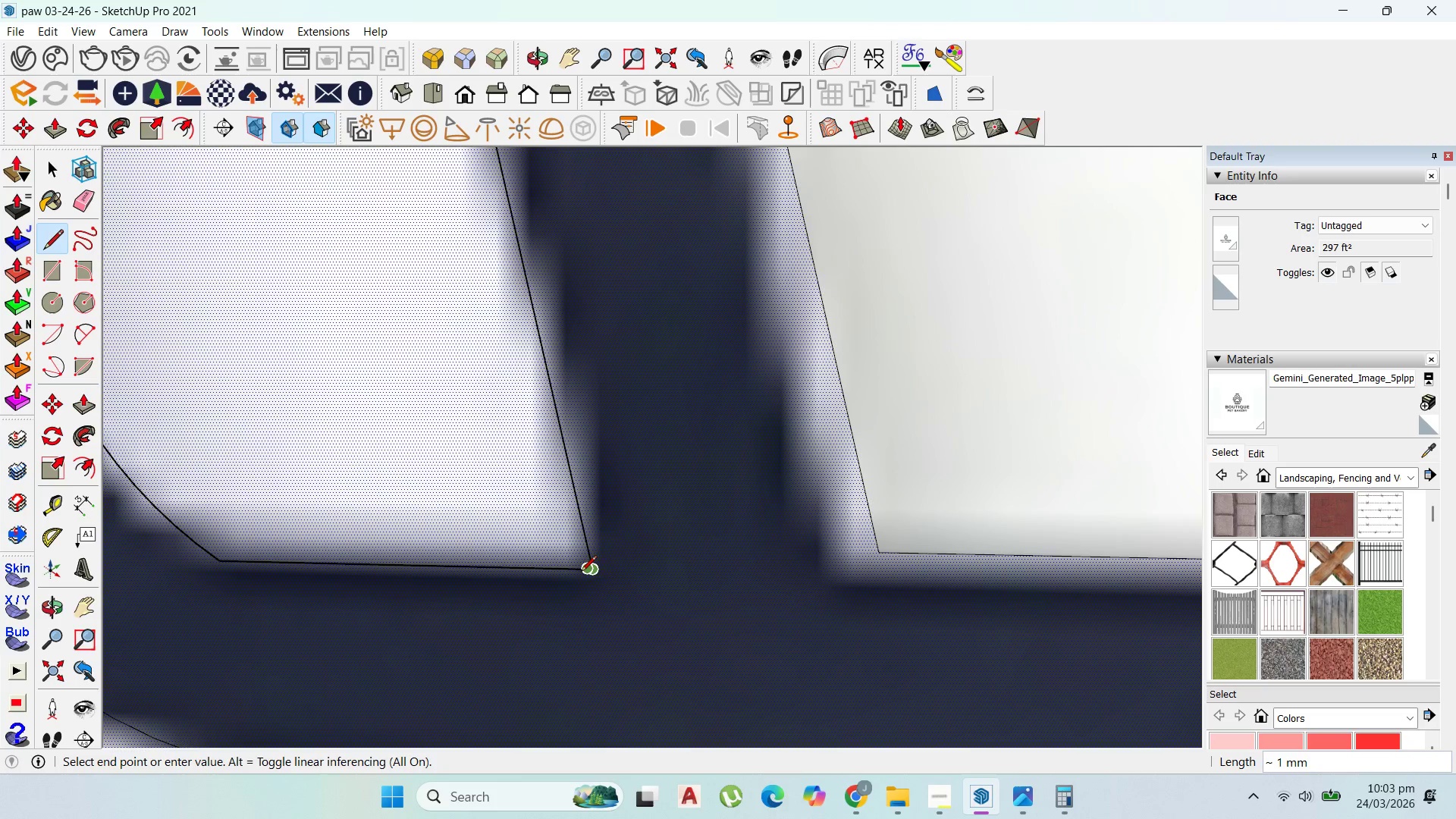 
left_click([581, 573])
 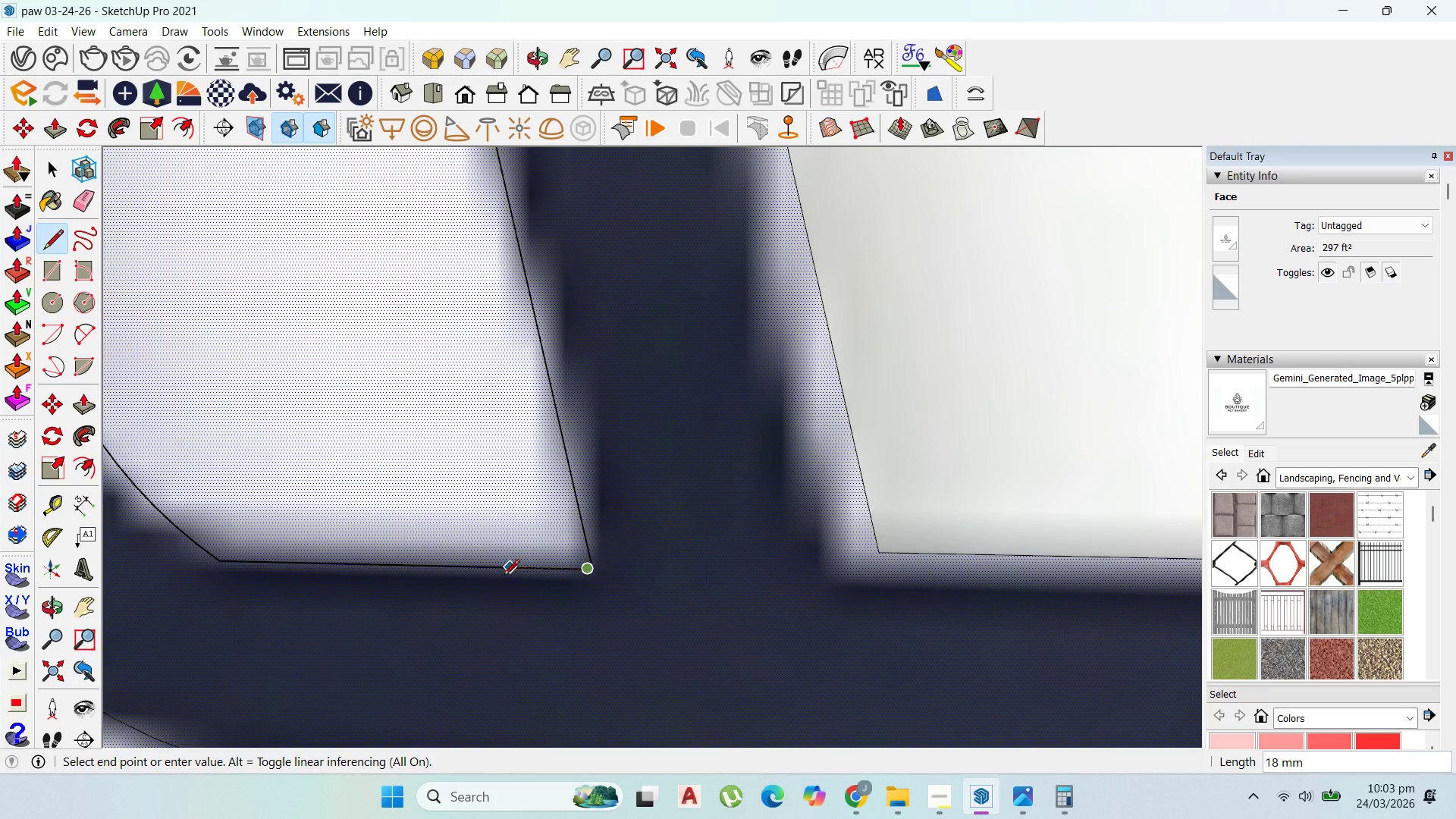 
key(Escape)
 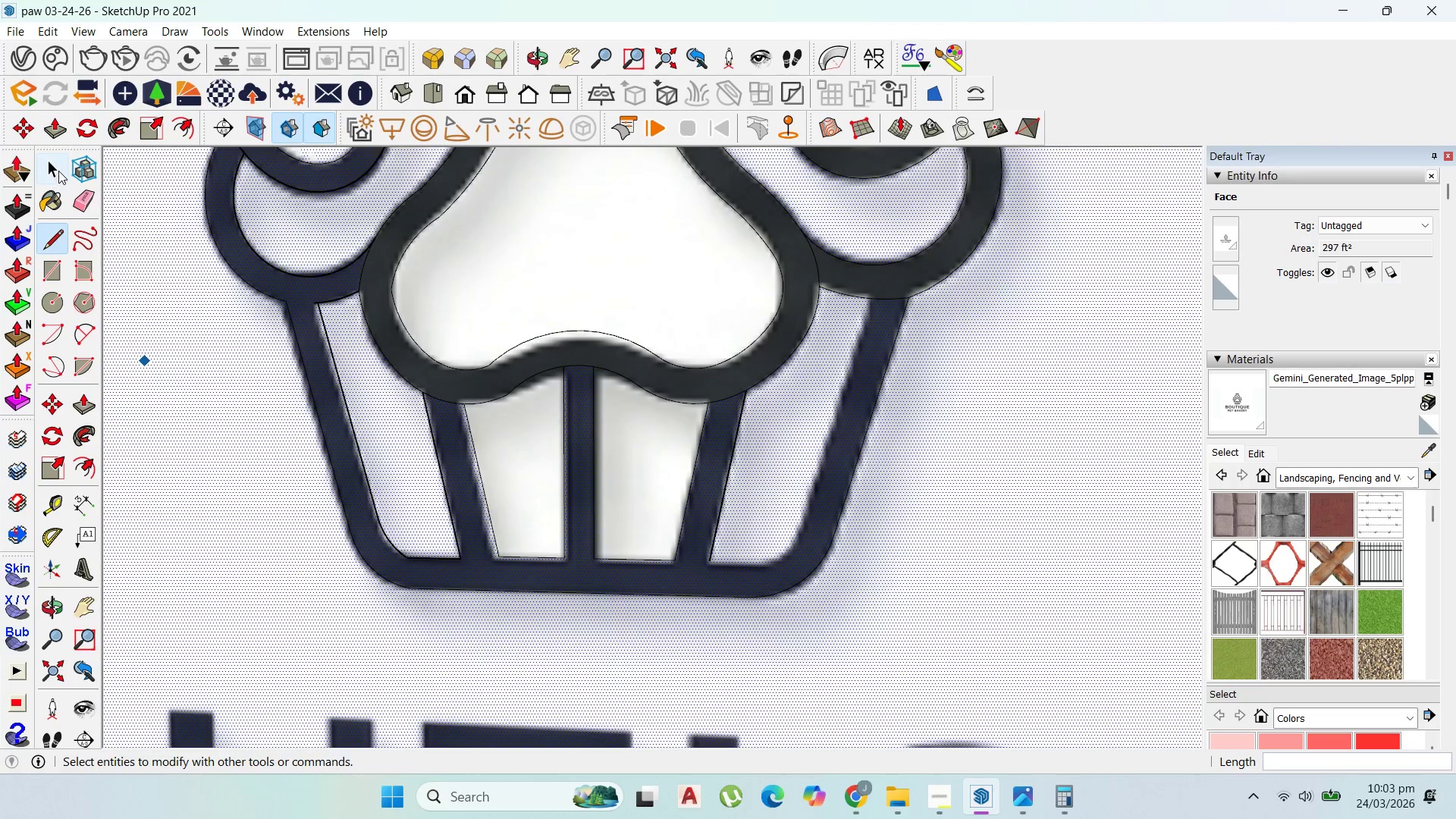 
scroll: coordinate [441, 558], scroll_direction: down, amount: 21.0
 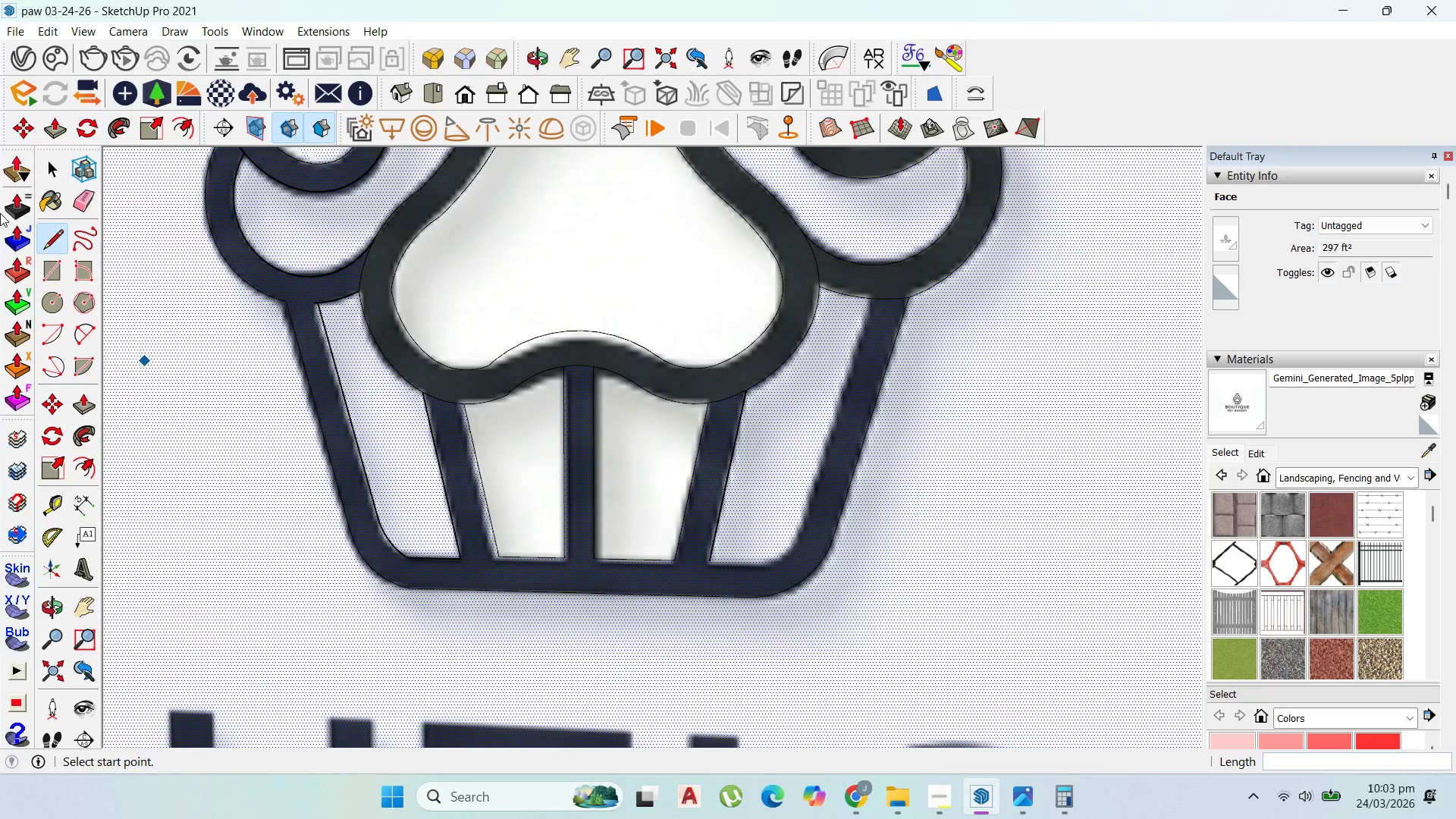 
double_click([421, 471])
 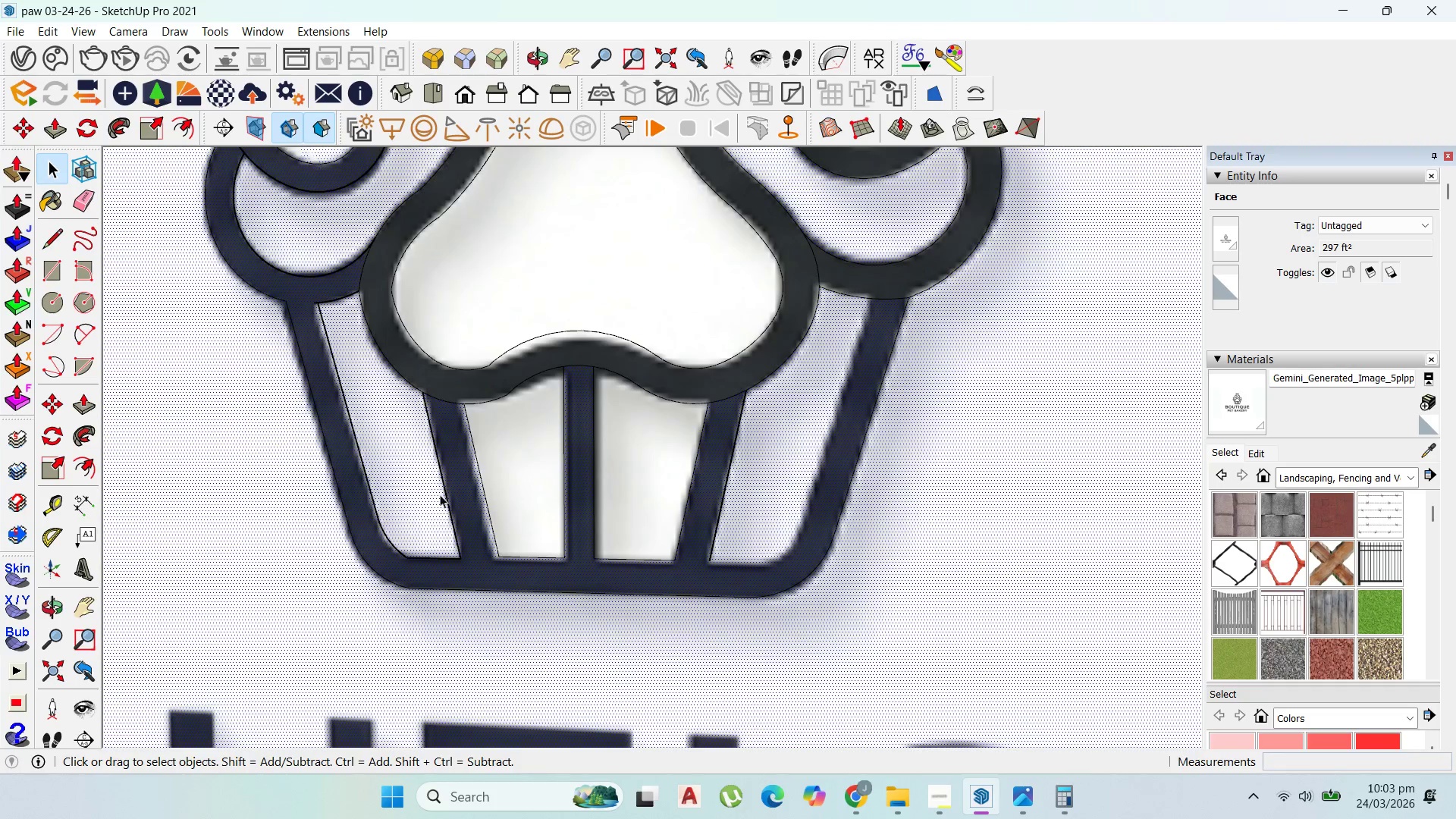 
wait(5.64)
 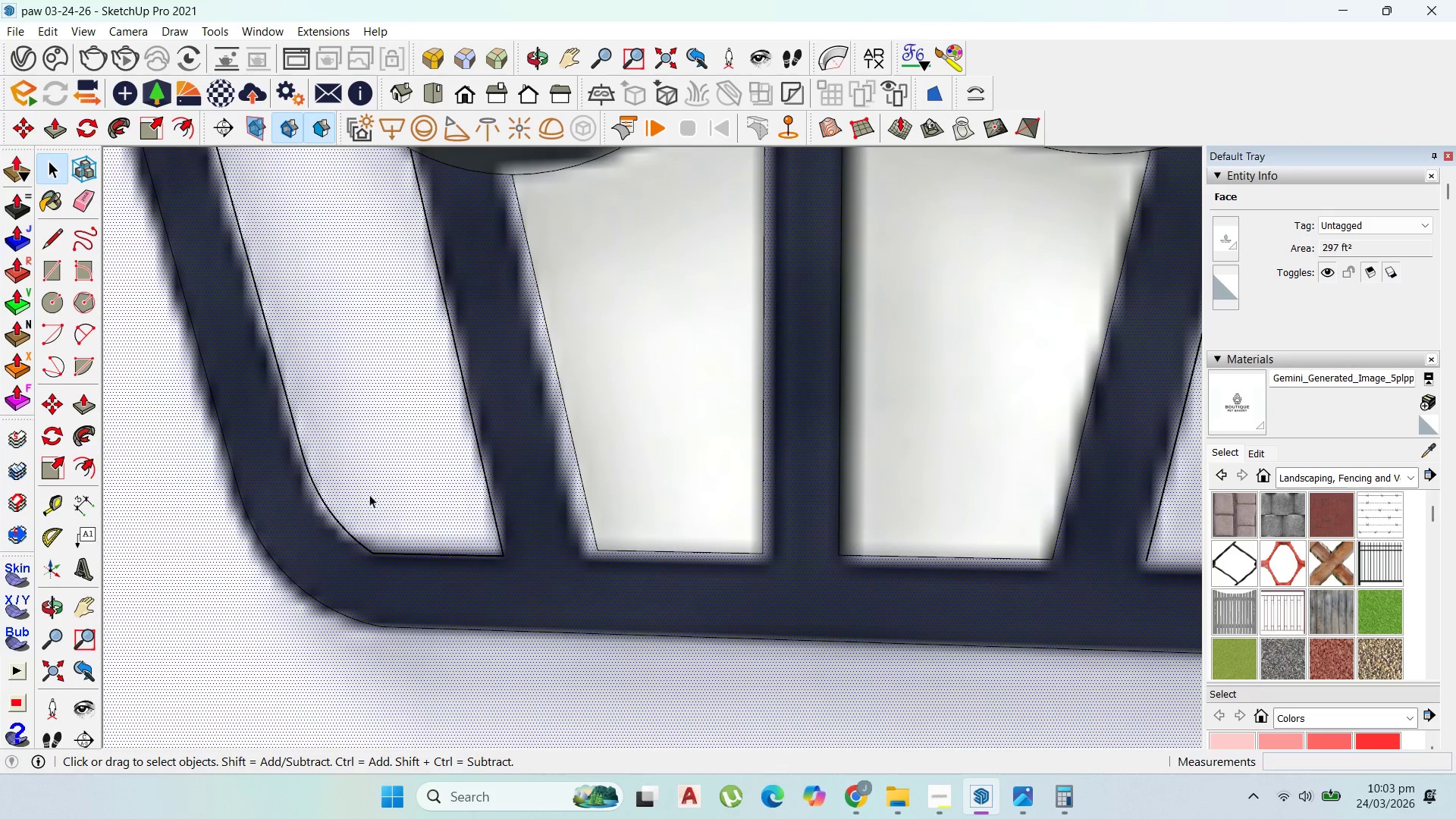 
left_click([366, 466])
 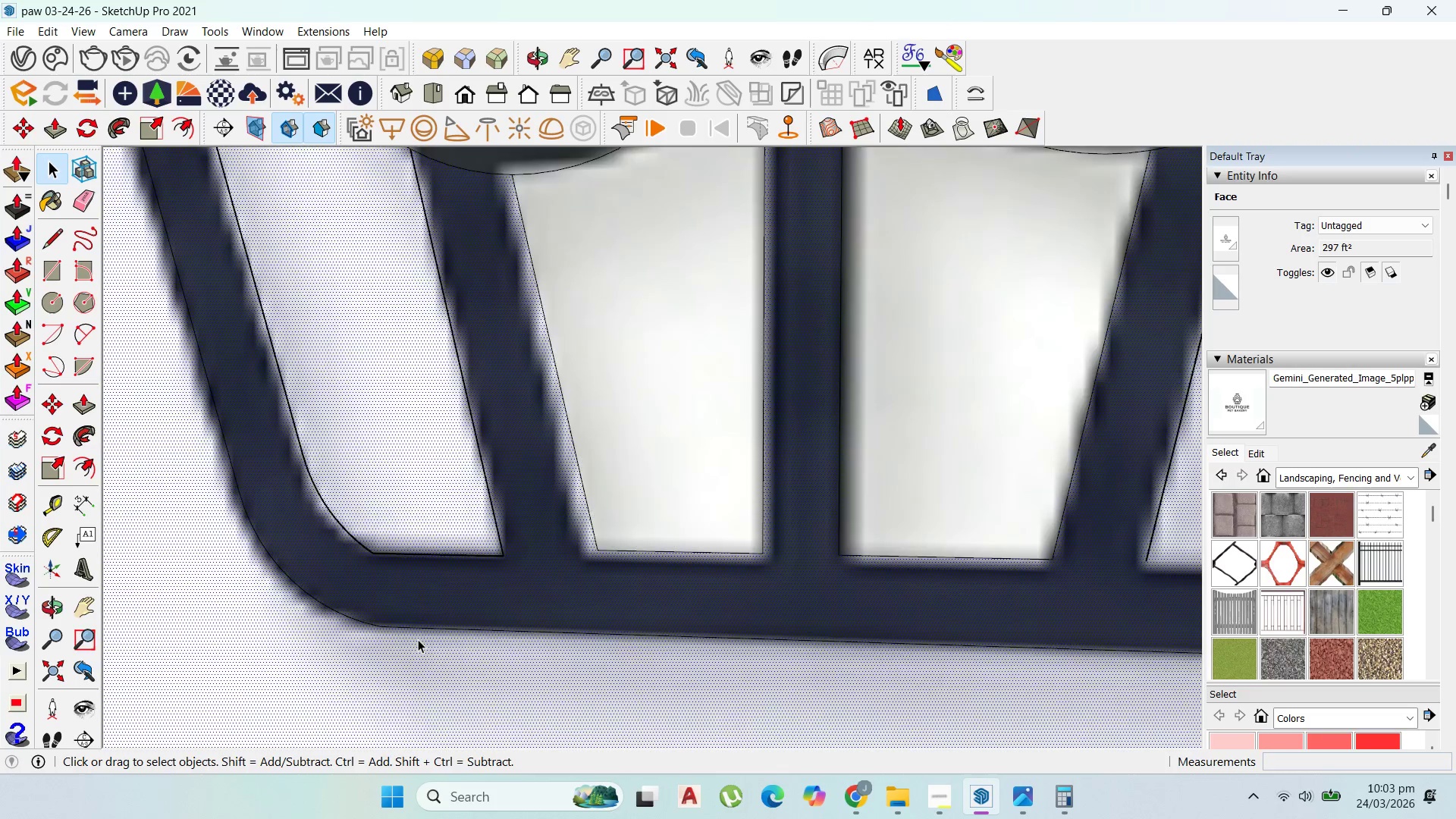 
scroll: coordinate [474, 570], scroll_direction: up, amount: 6.0
 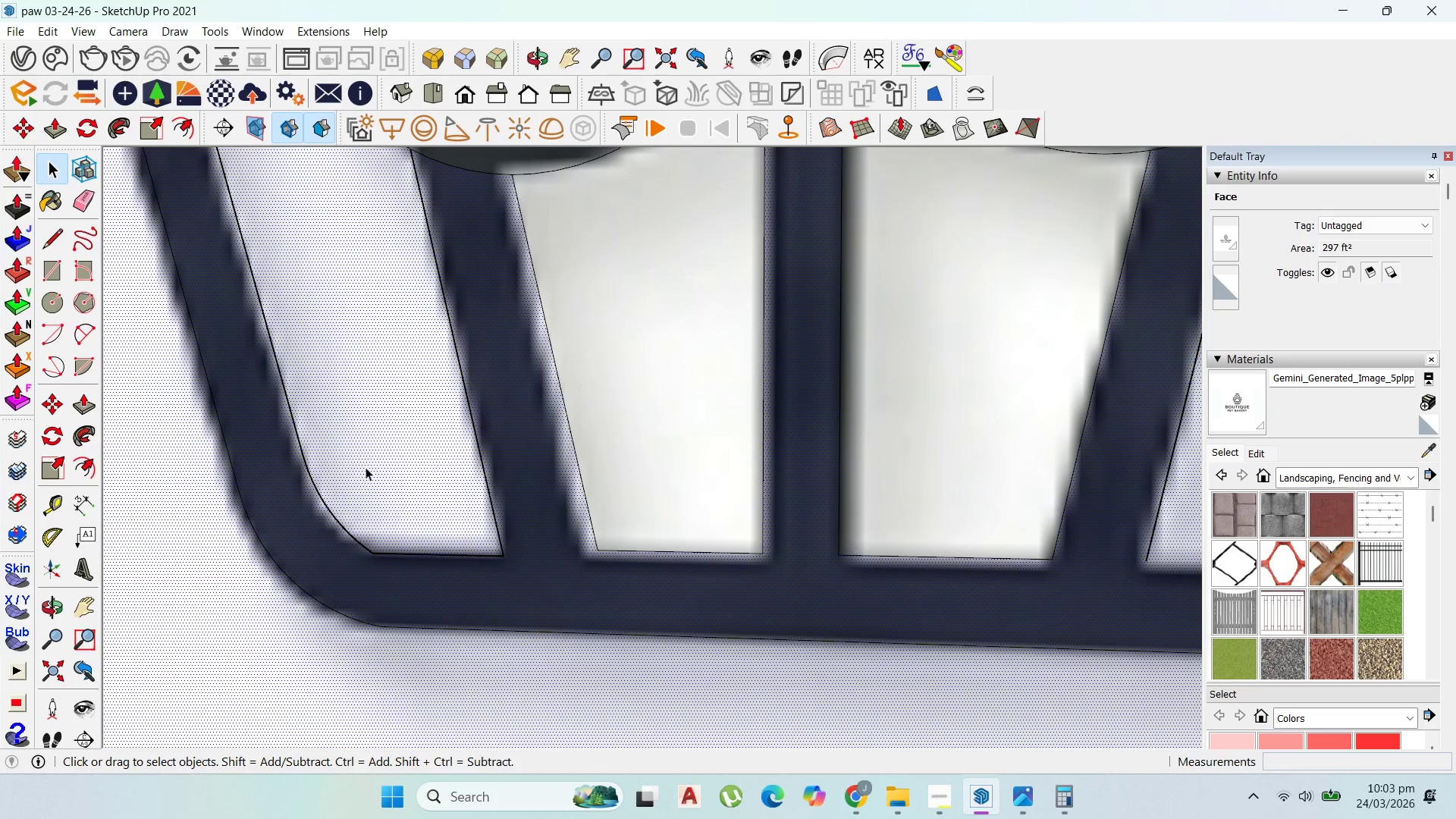 
scroll: coordinate [422, 653], scroll_direction: down, amount: 5.0
 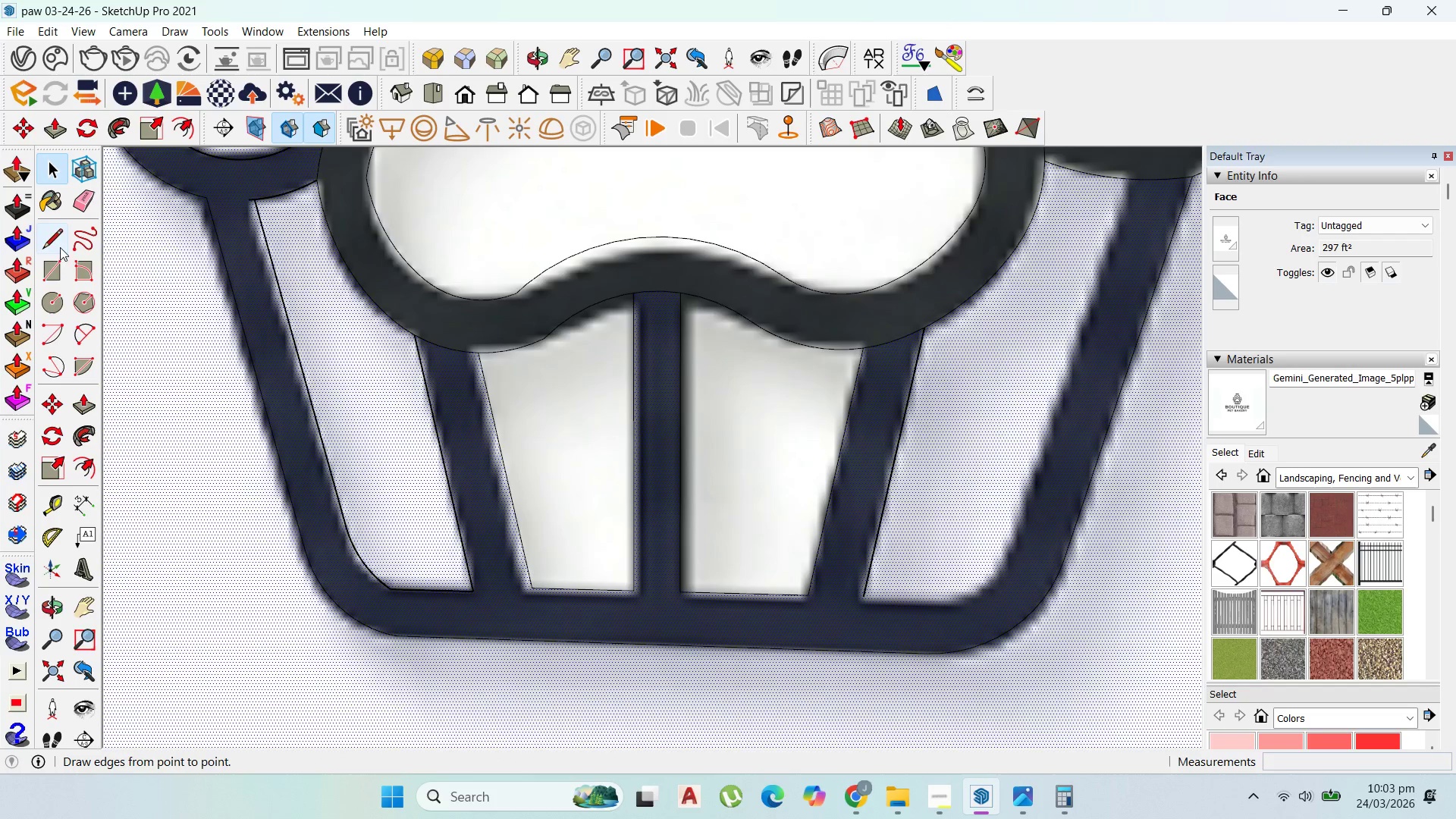 
left_click([61, 238])
 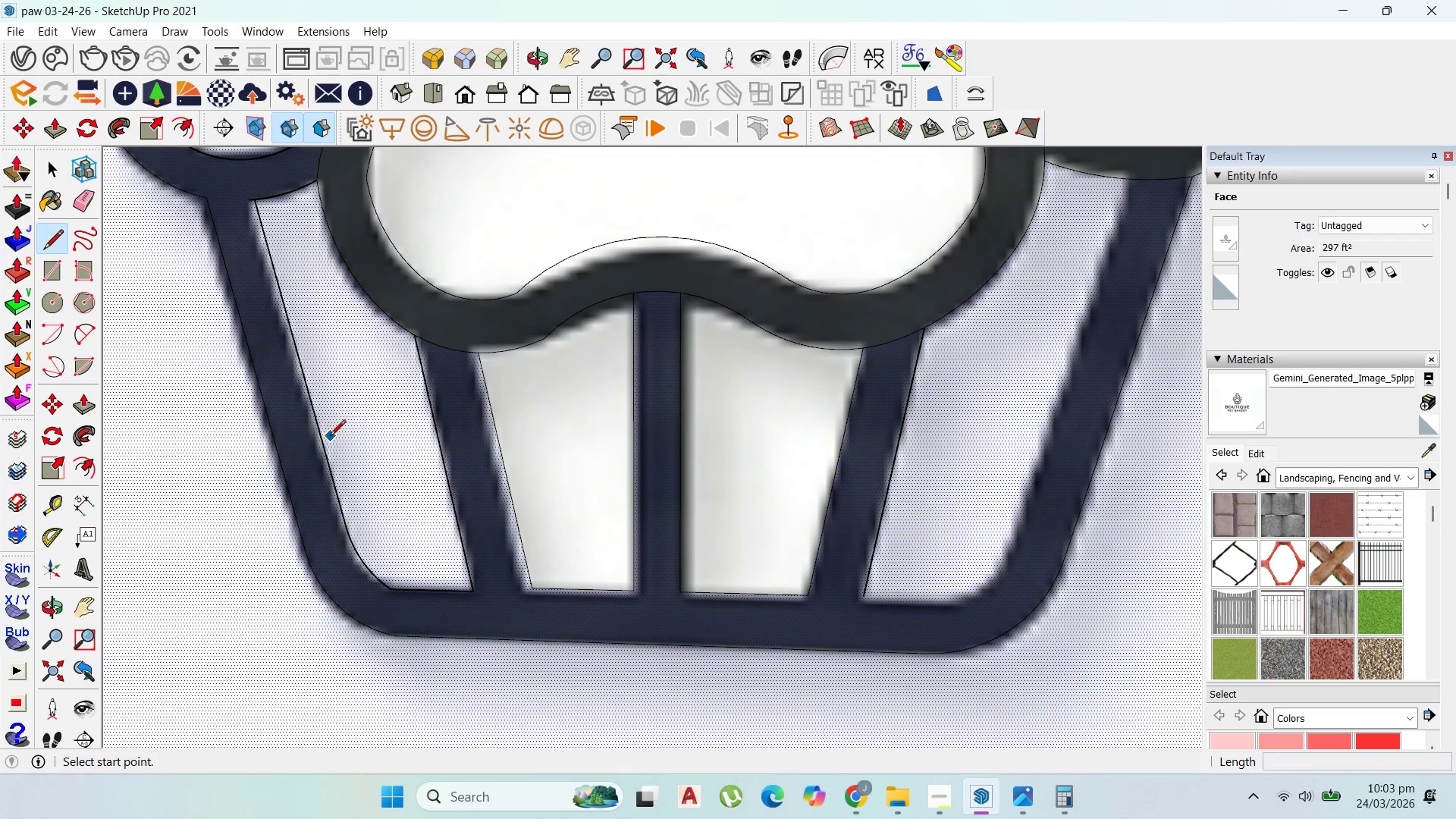 
left_click_drag(start_coordinate=[324, 435], to_coordinate=[333, 435])
 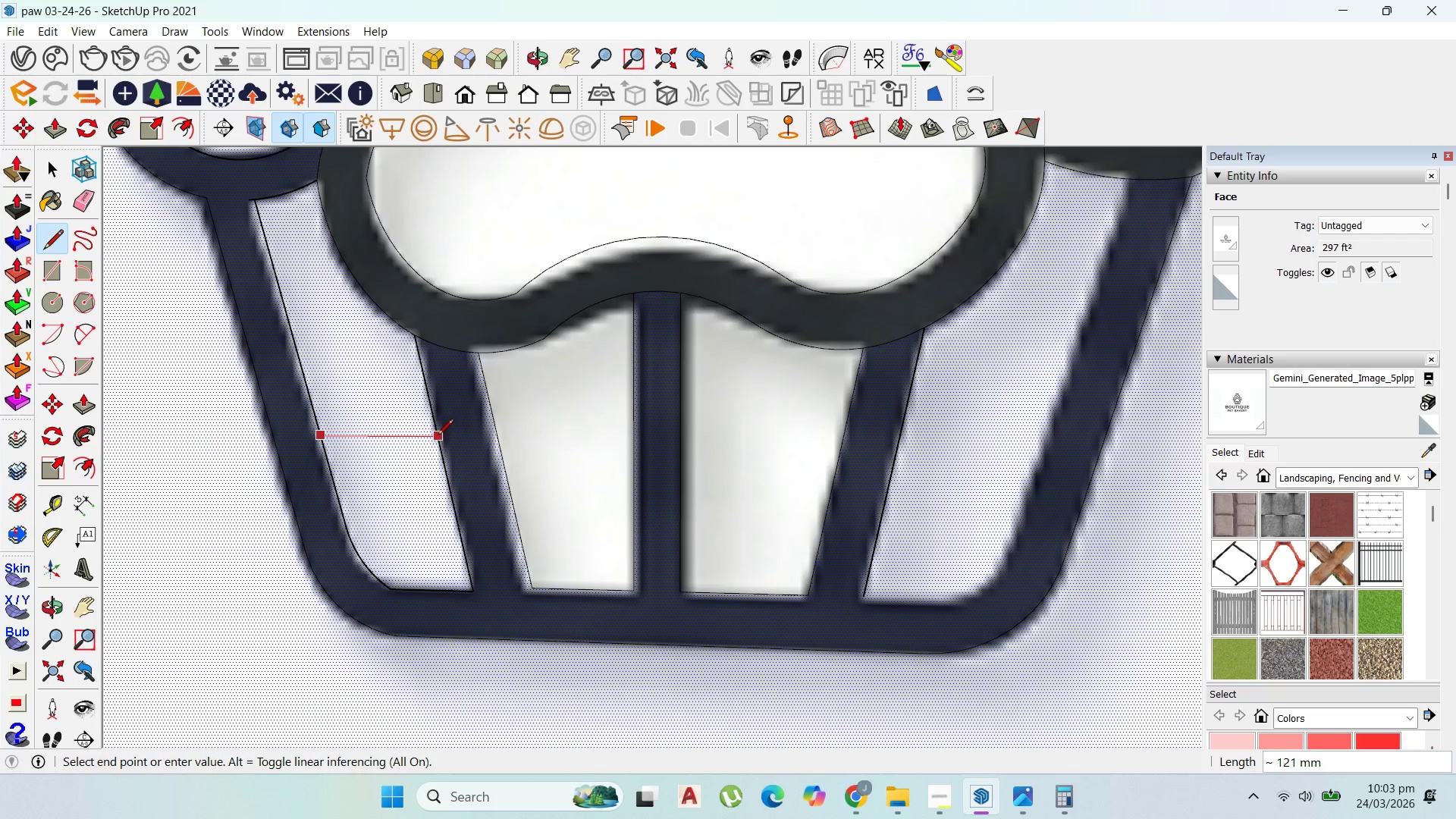 
left_click([438, 436])
 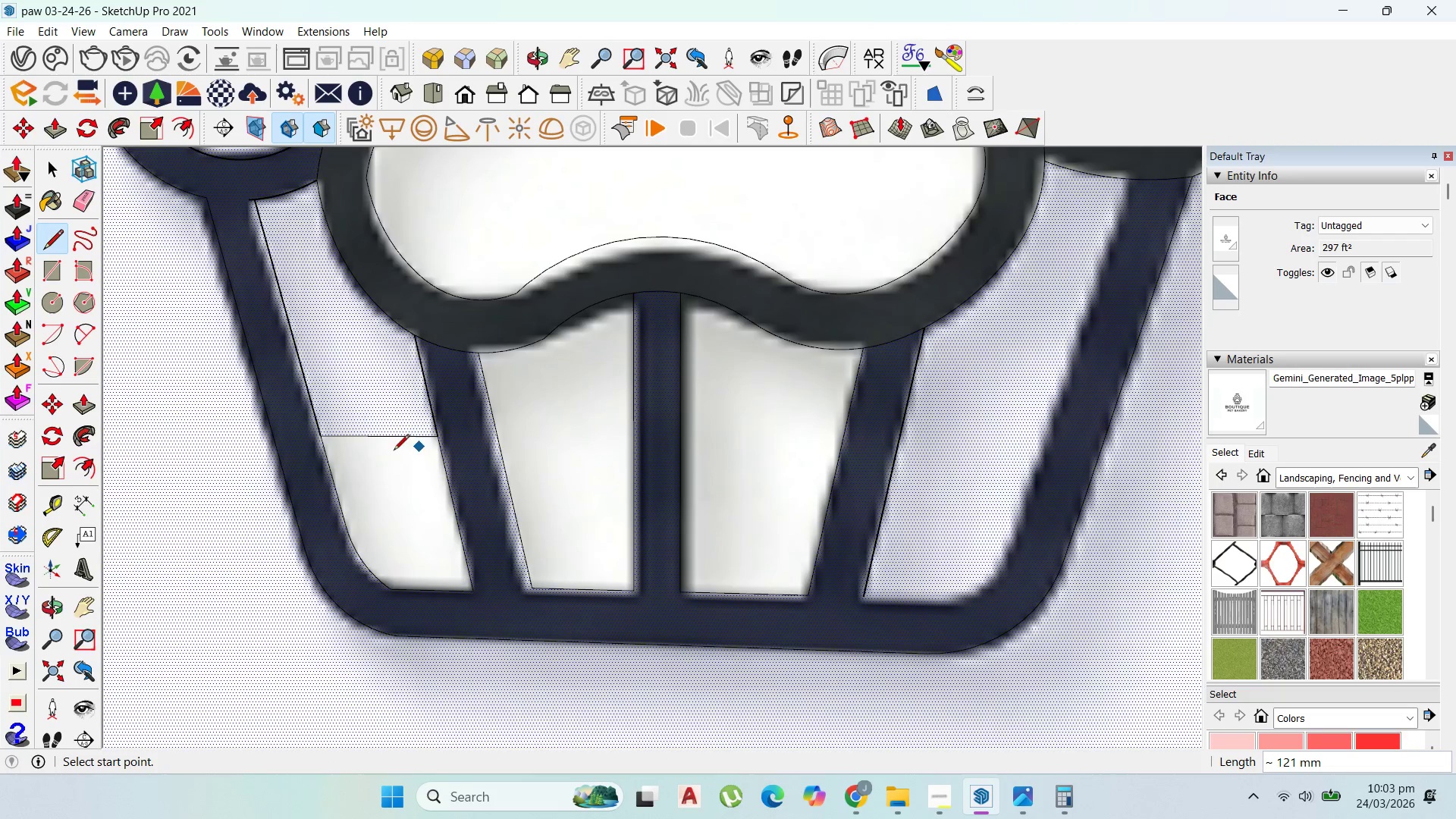 
key(Escape)
 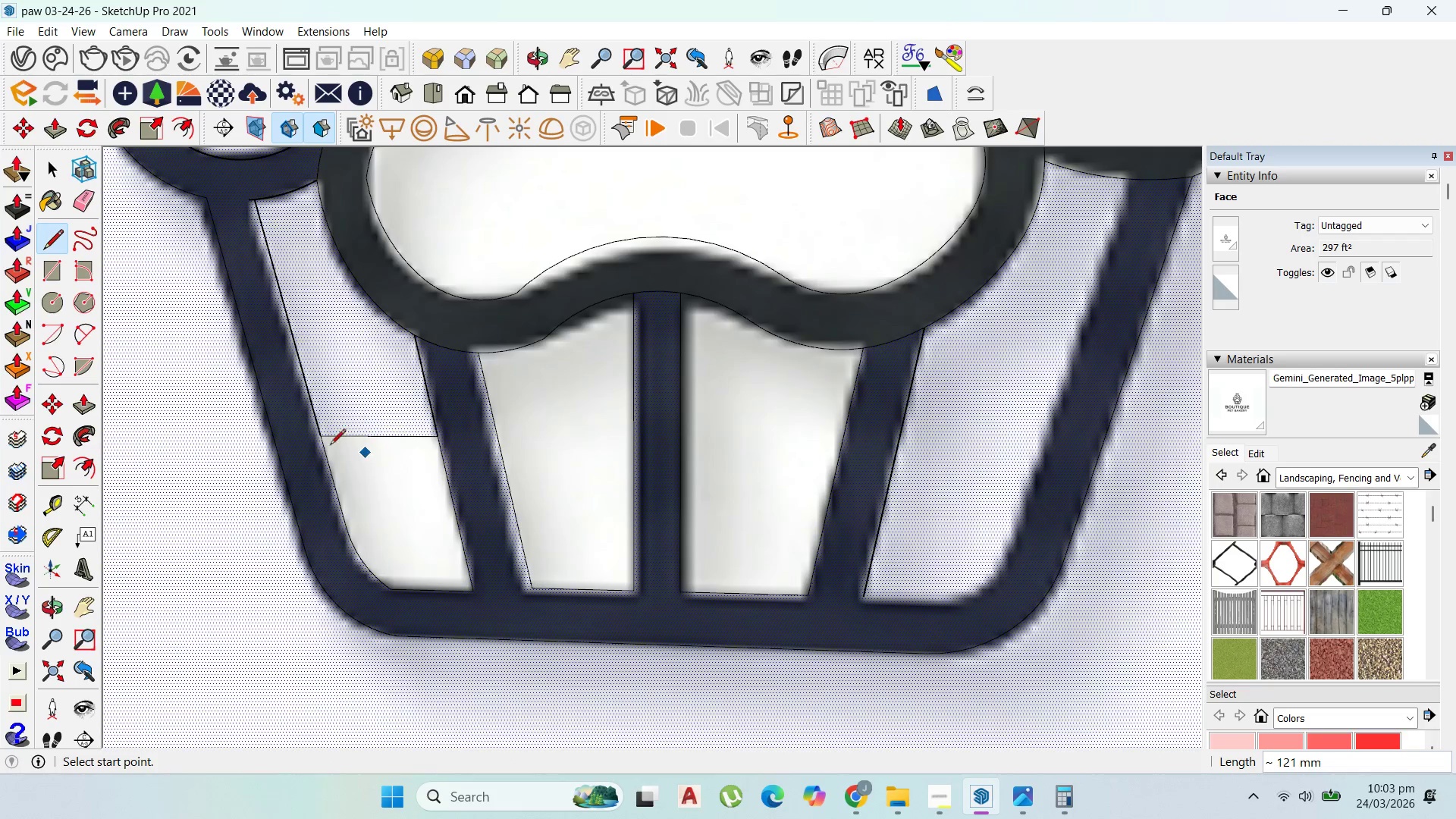 
scroll: coordinate [329, 445], scroll_direction: down, amount: 3.0
 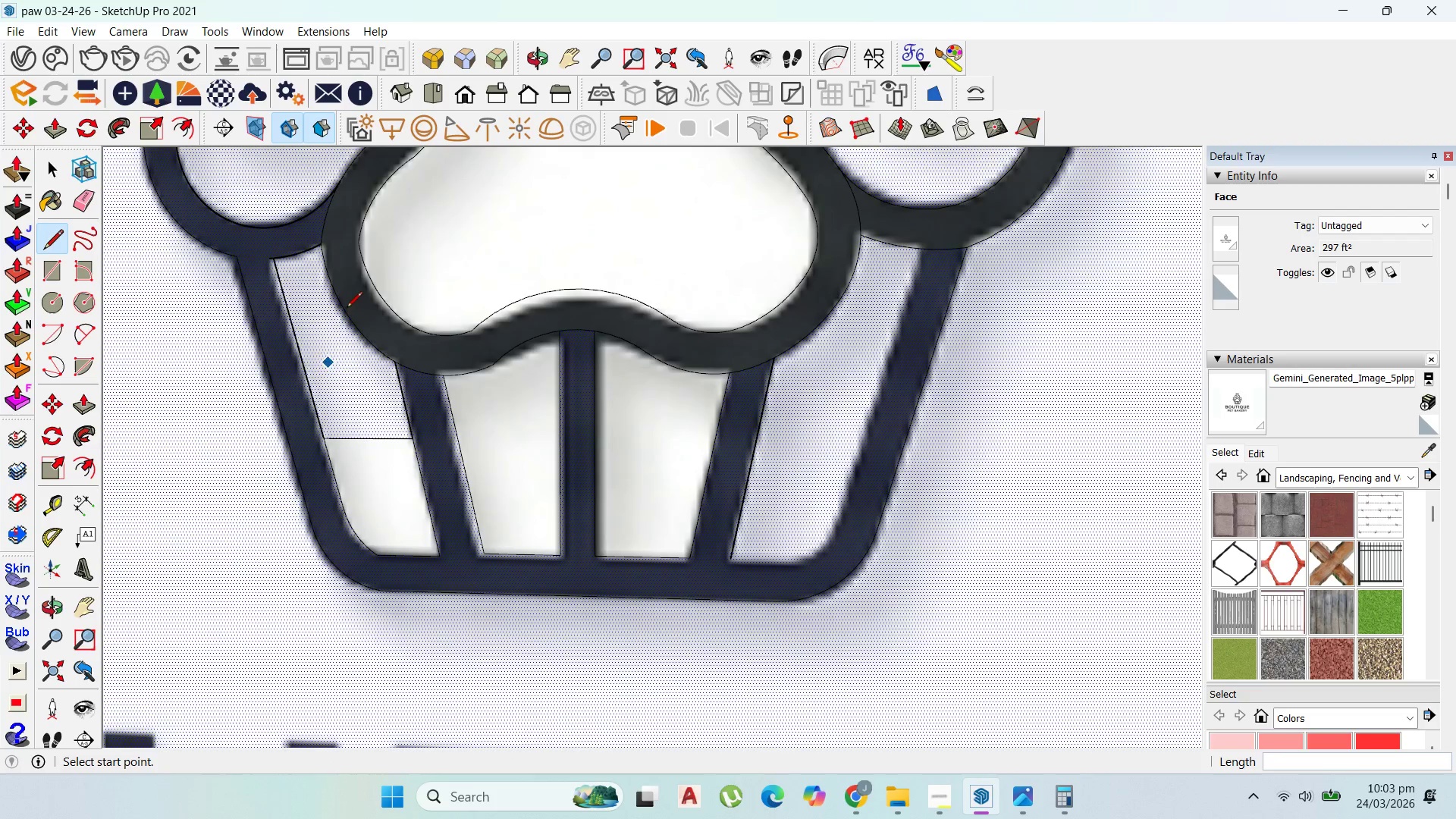 
scroll: coordinate [320, 180], scroll_direction: up, amount: 16.0
 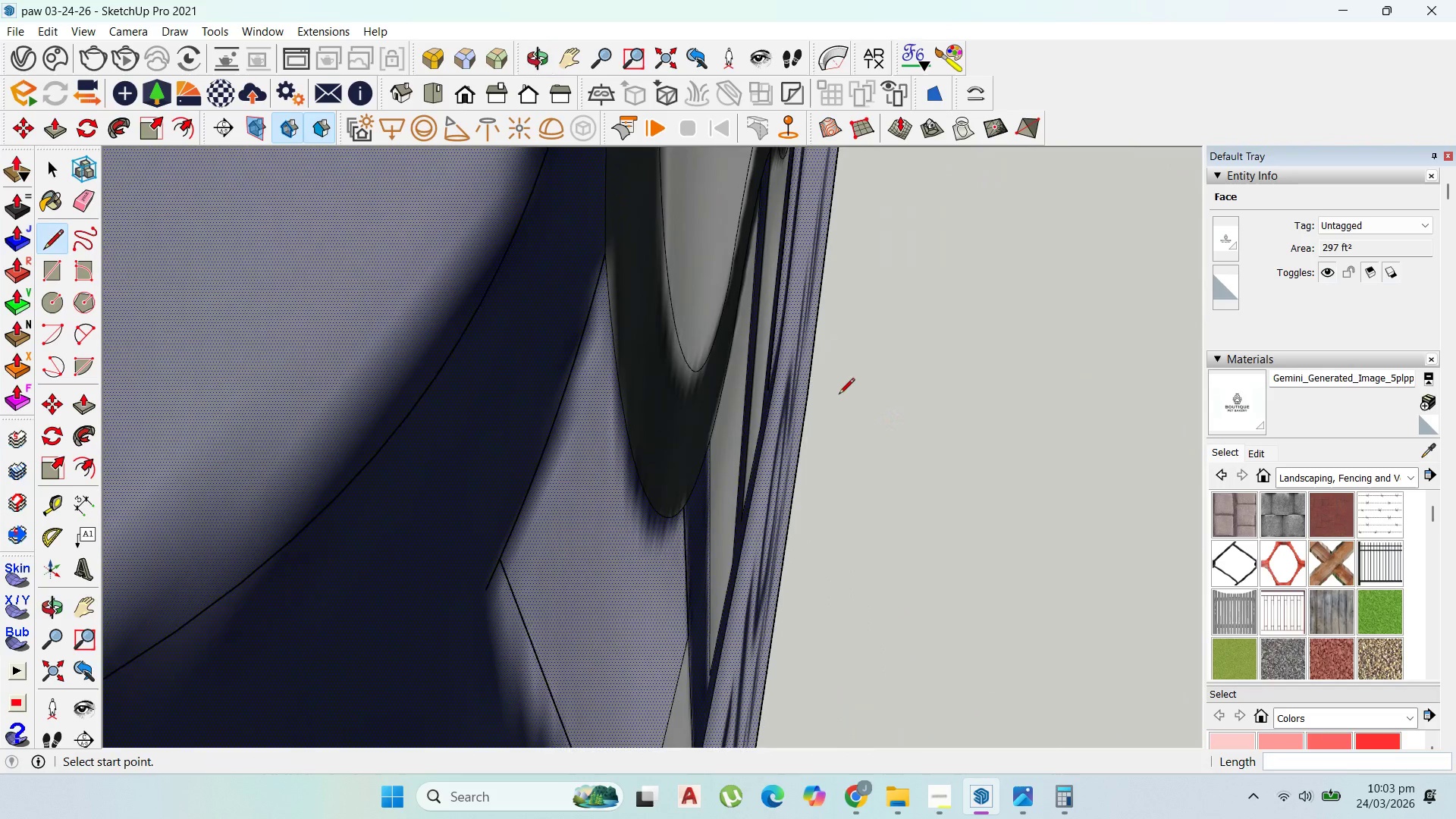 
wait(5.86)
 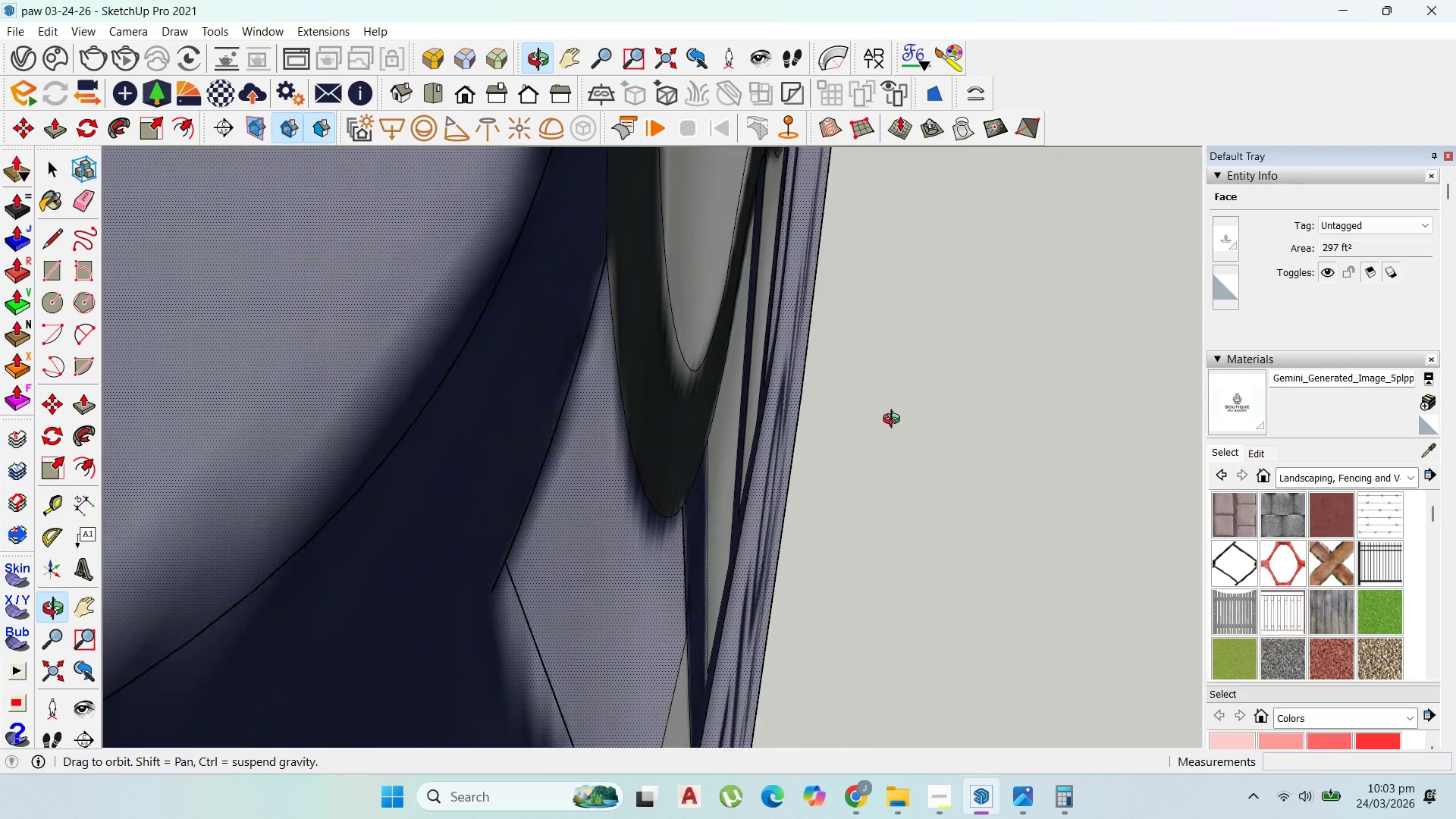 
left_click([944, 809])